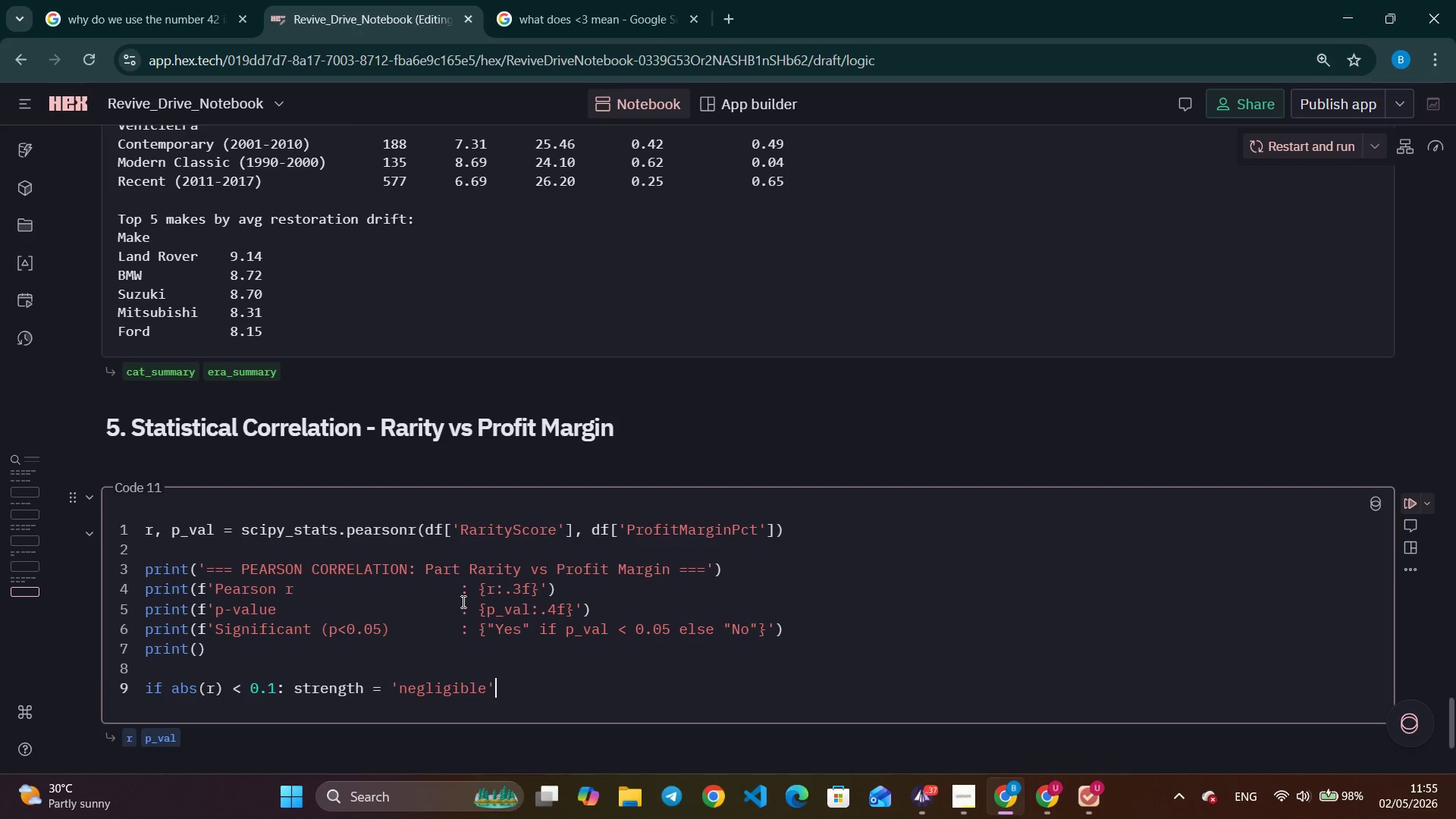 
key(Enter)
 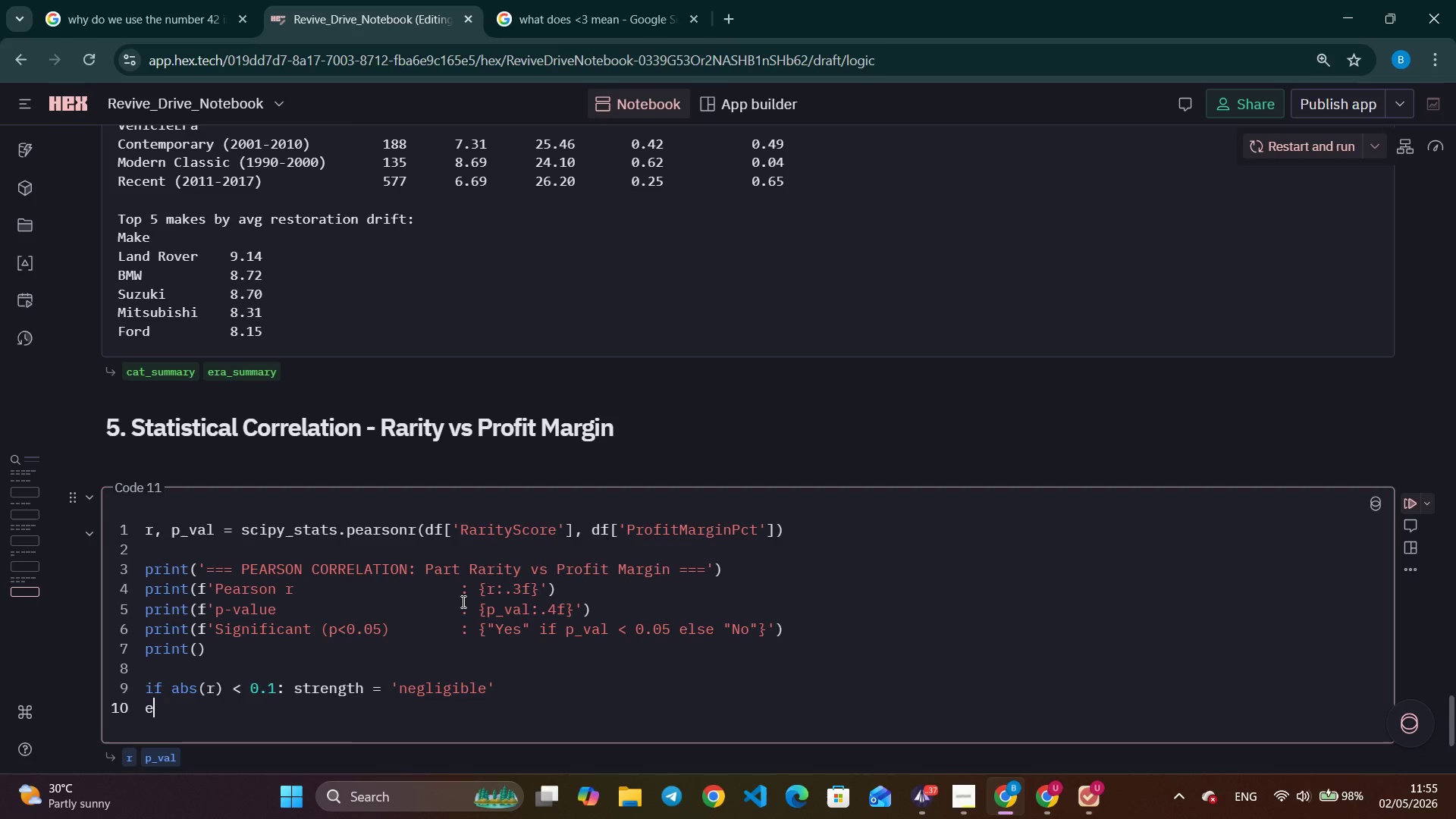 
type(ellif)
key(Backspace)
key(Backspace)
key(Backspace)
type(if abs(r)
 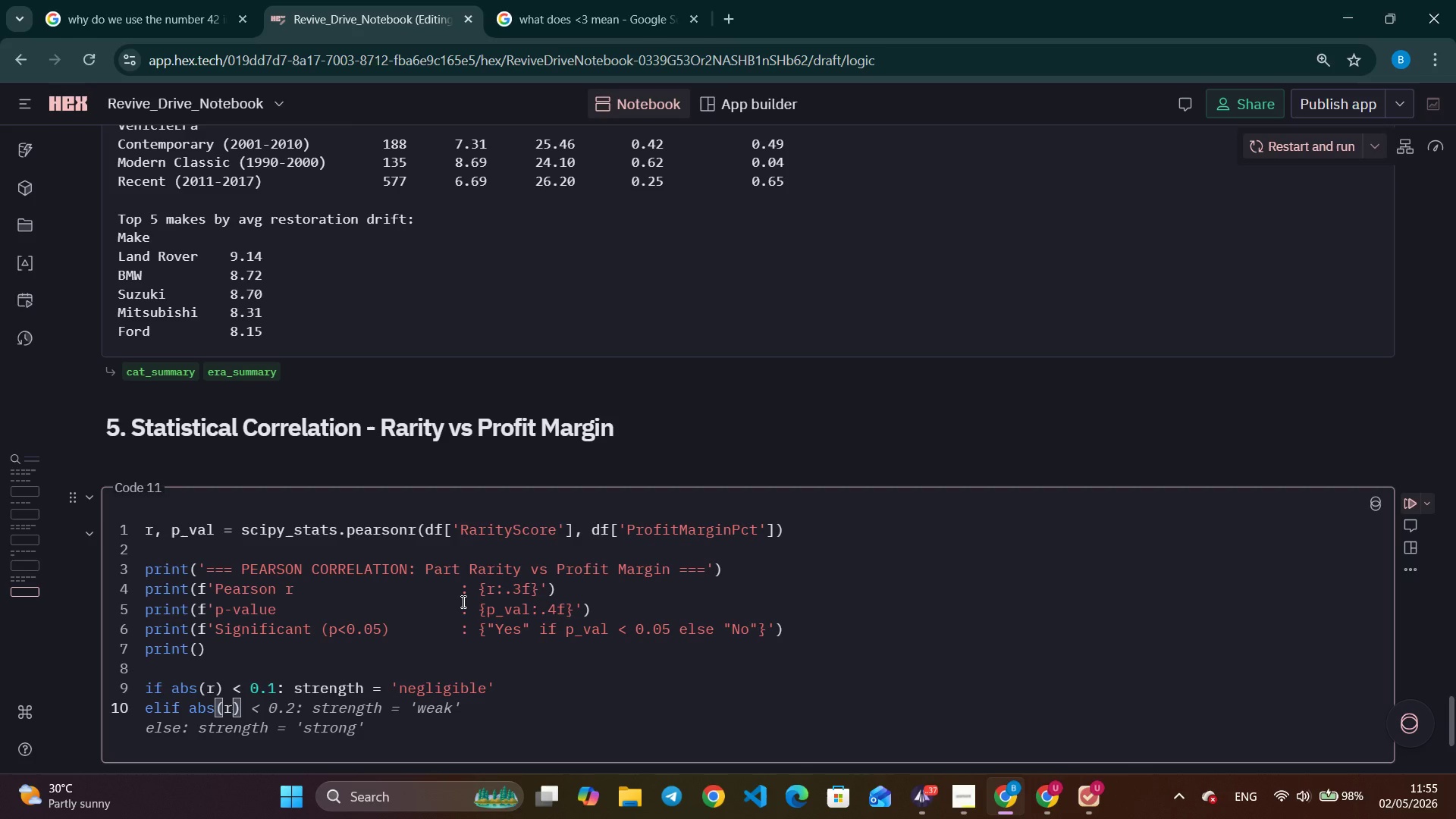 
key(ArrowRight)
 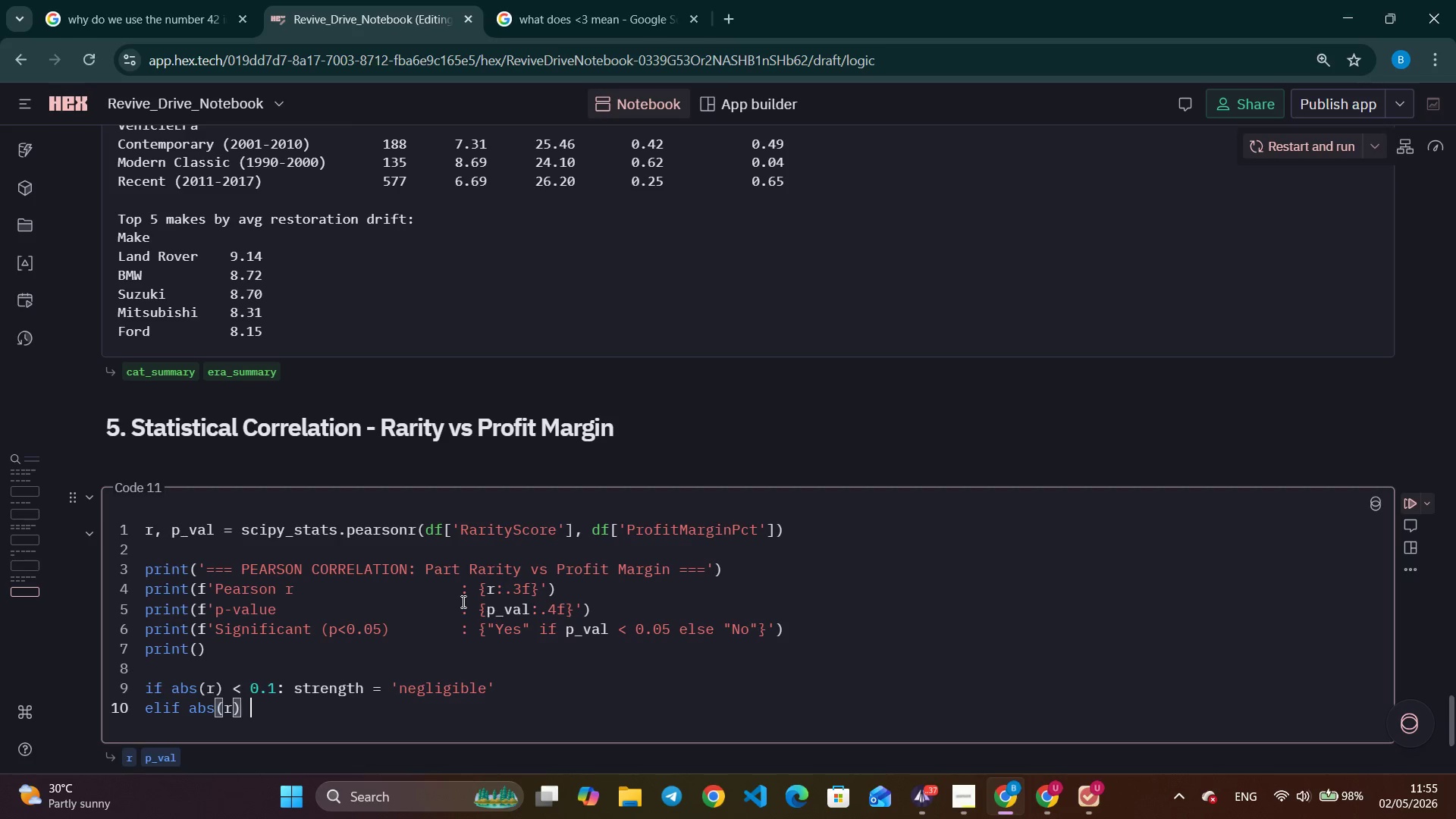 
key(Space)
 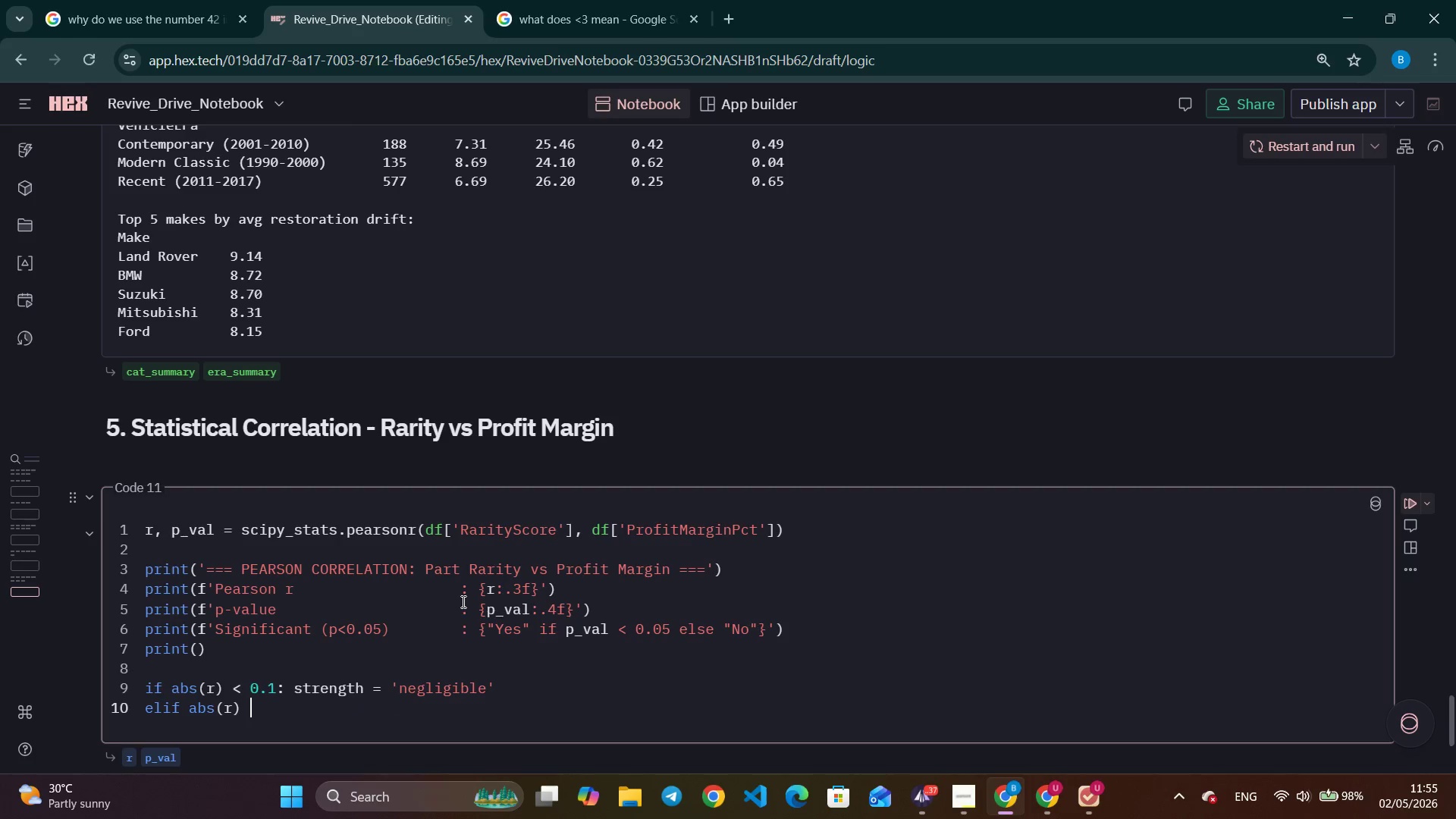 
key(Shift+ShiftLeft)
 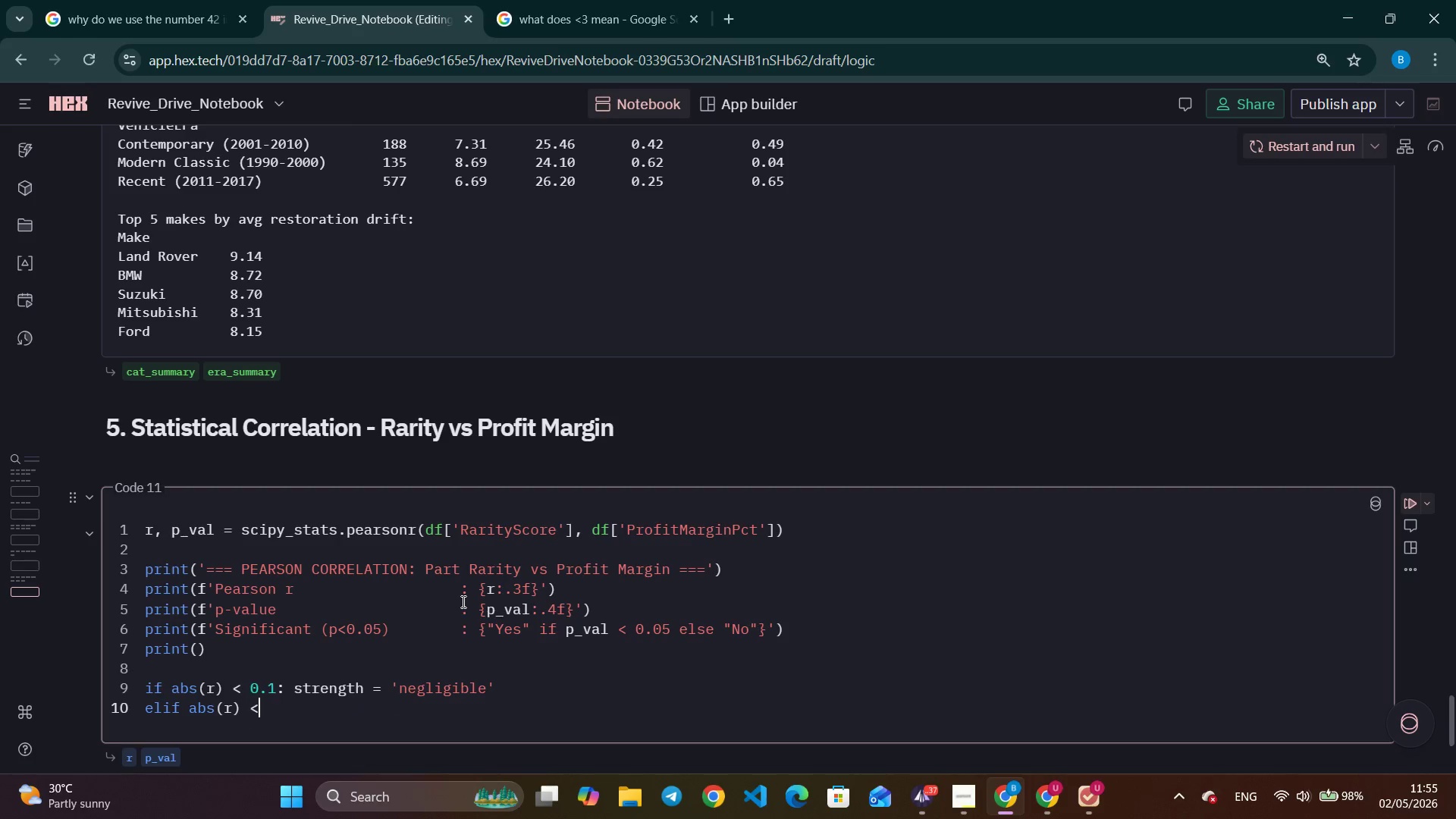 
key(Shift+Comma)
 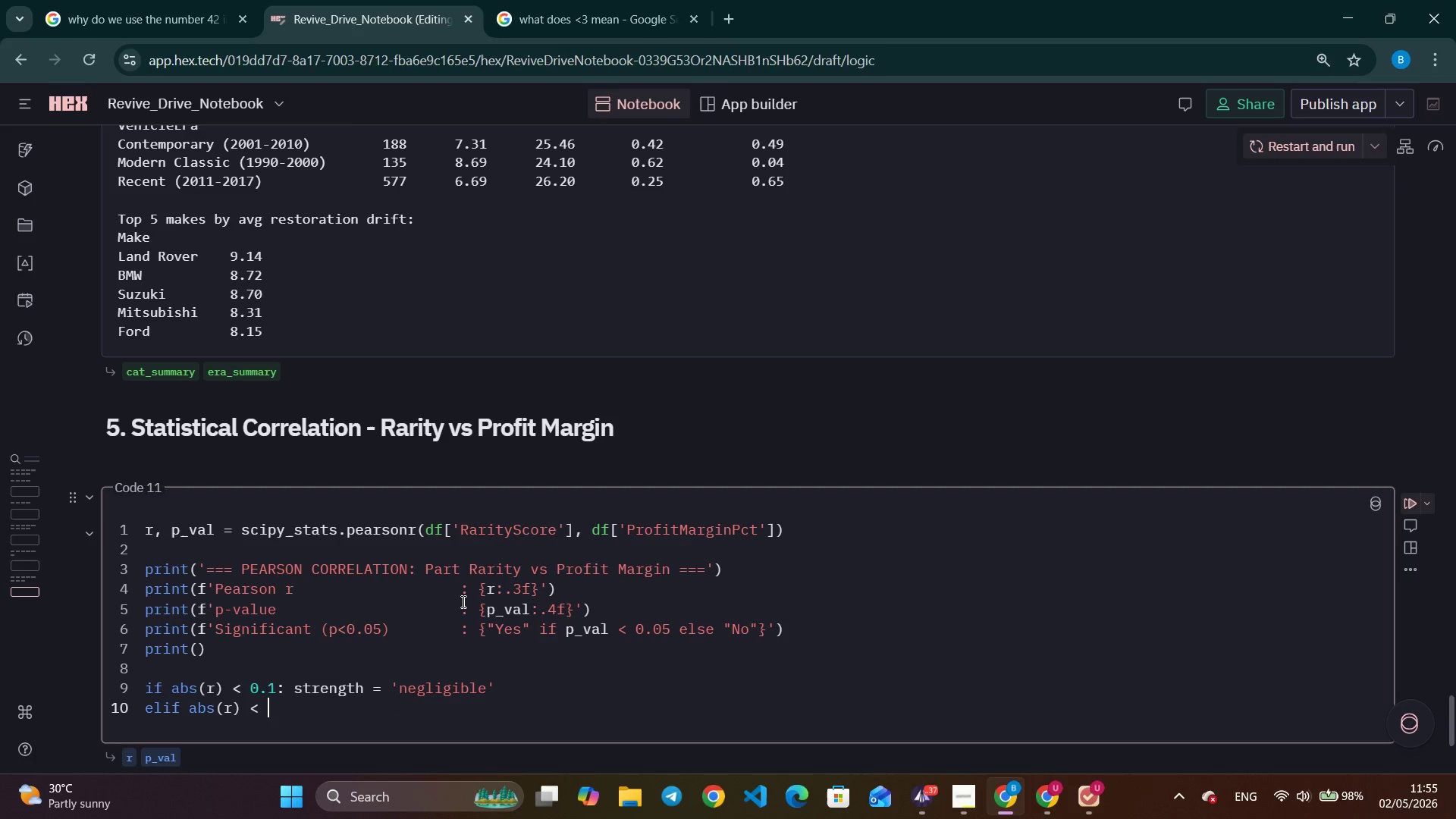 
key(Space)
 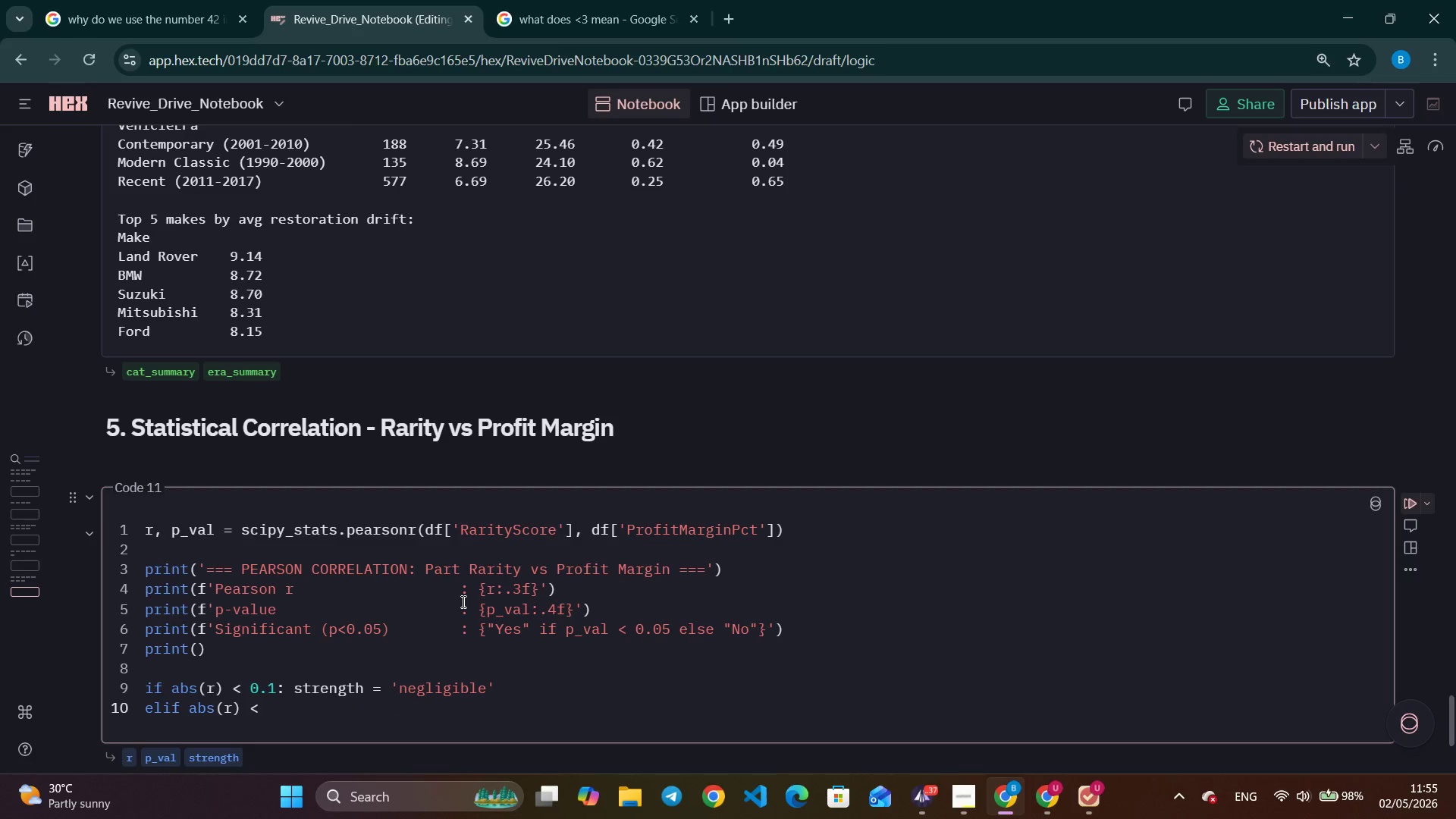 
key(0)
 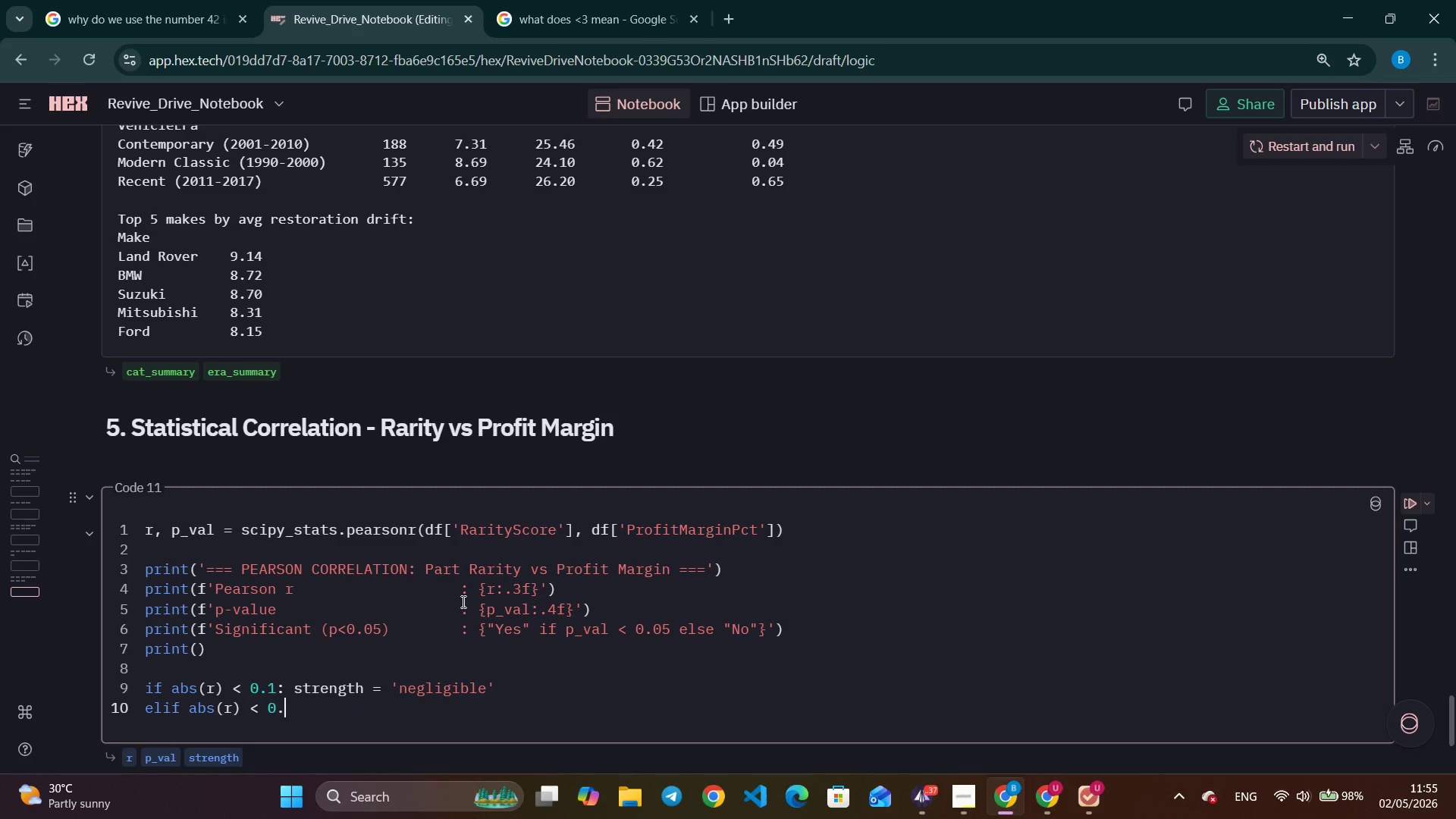 
key(Period)
 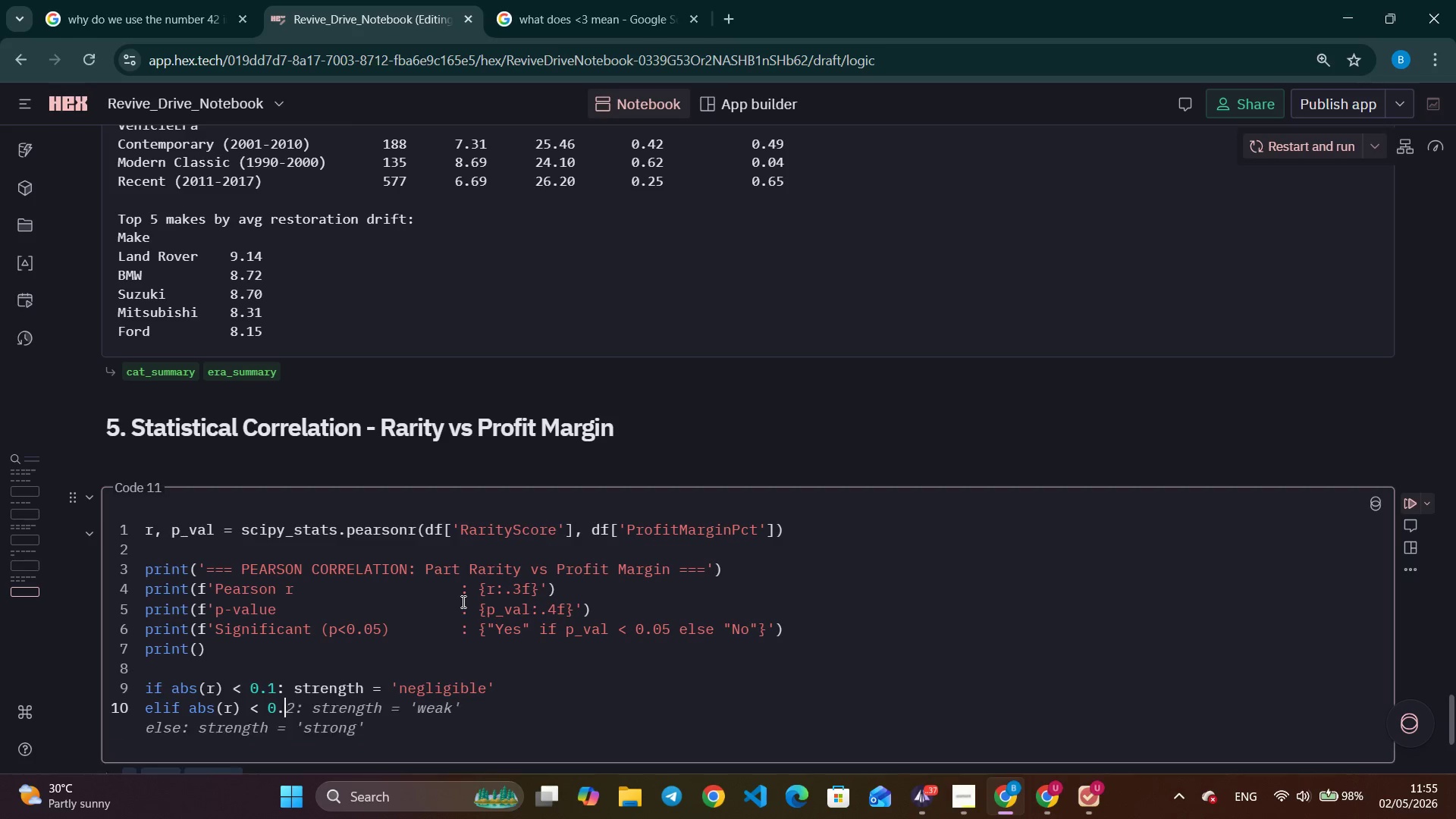 
key(3)
 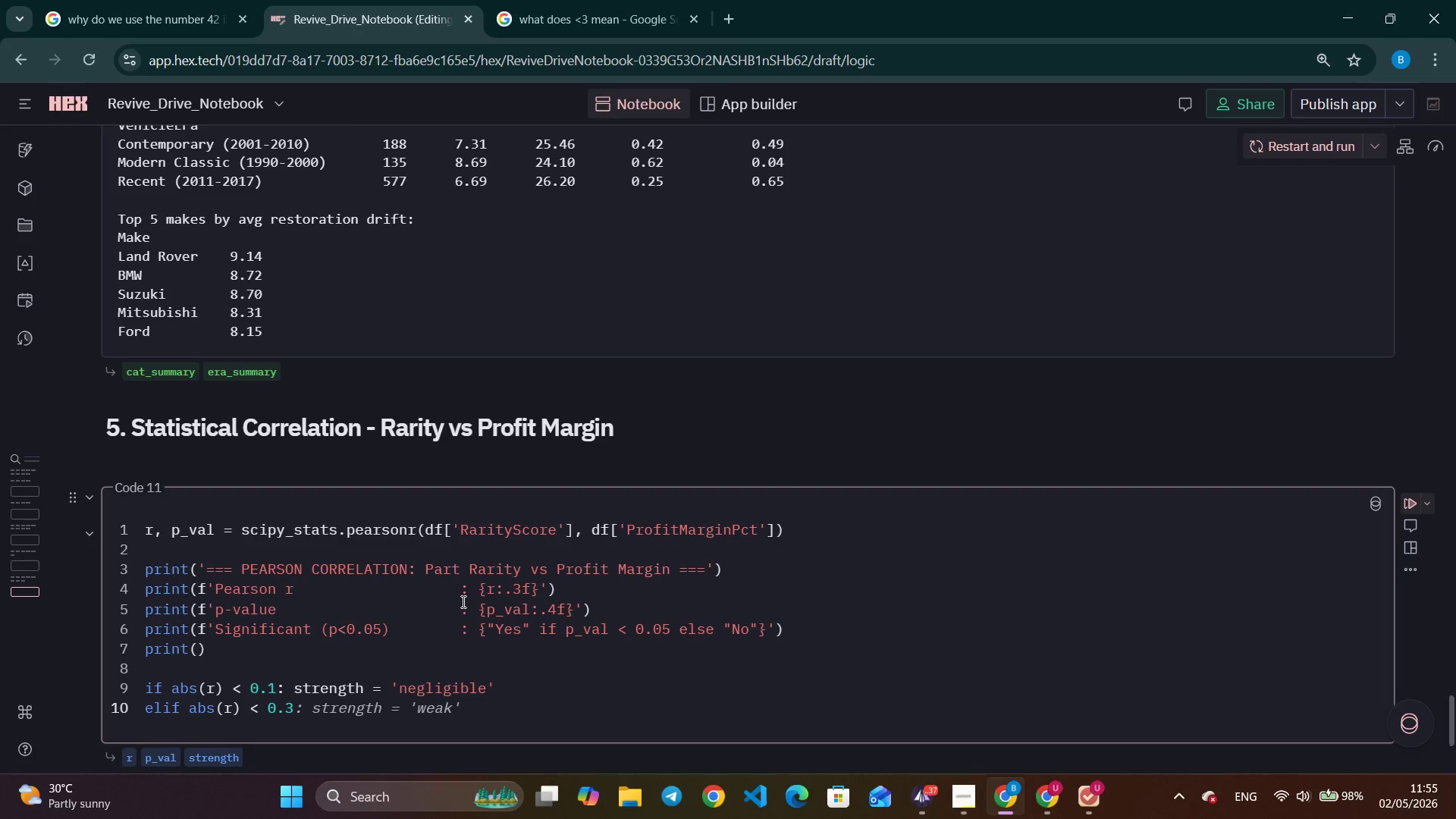 
key(Shift+ShiftLeft)
 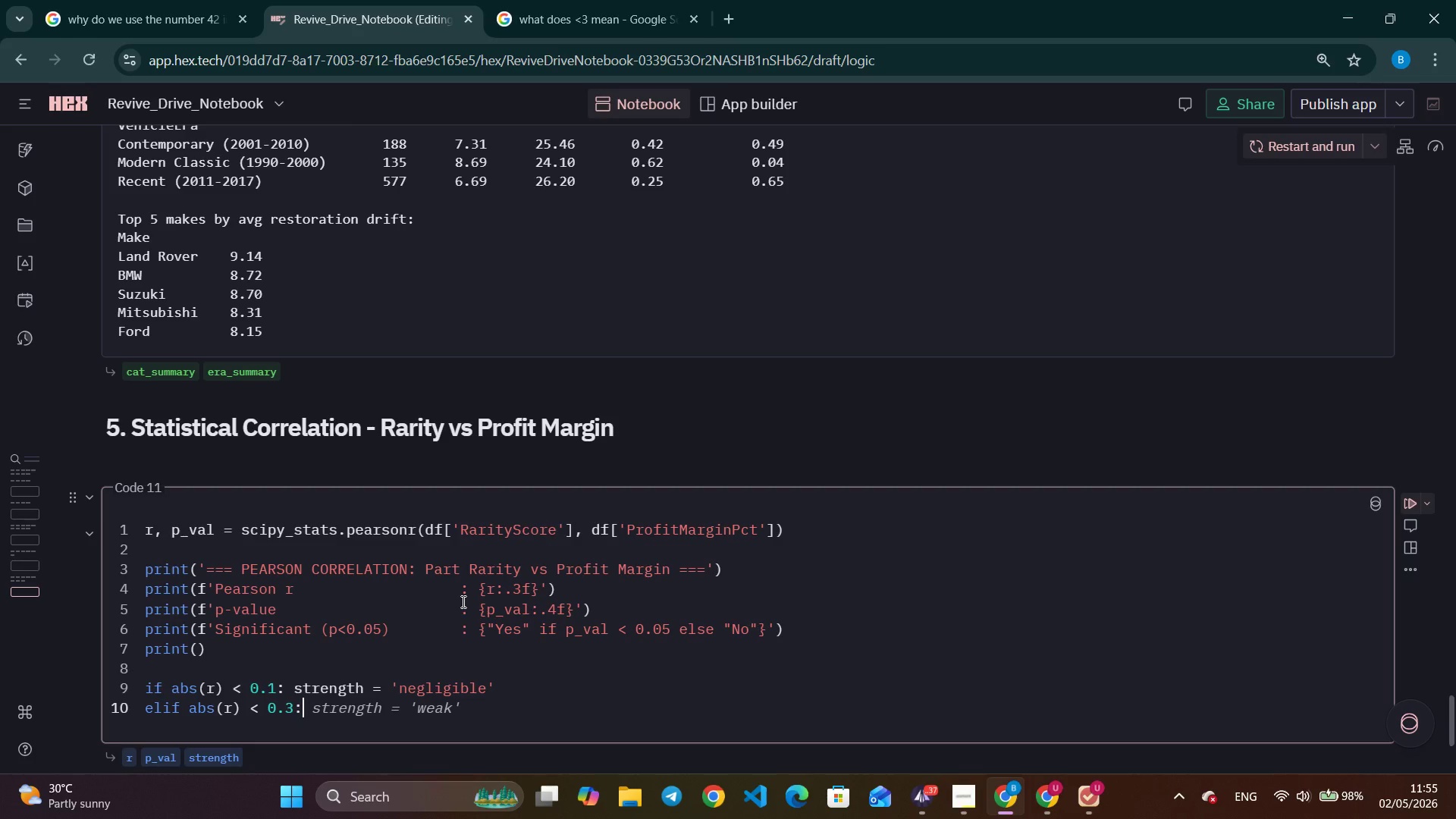 
key(Shift+Semicolon)
 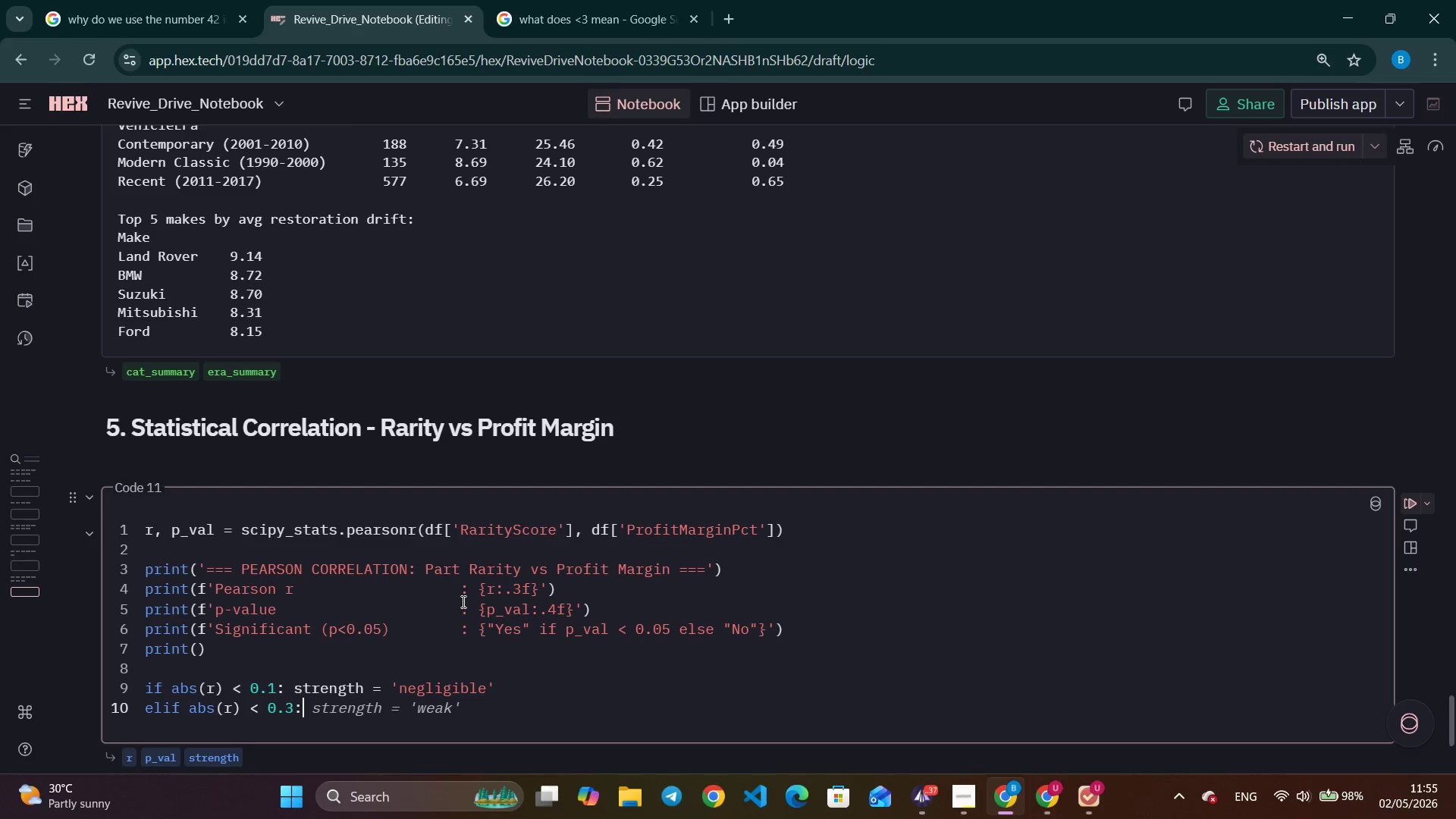 
key(Shift+Space)
 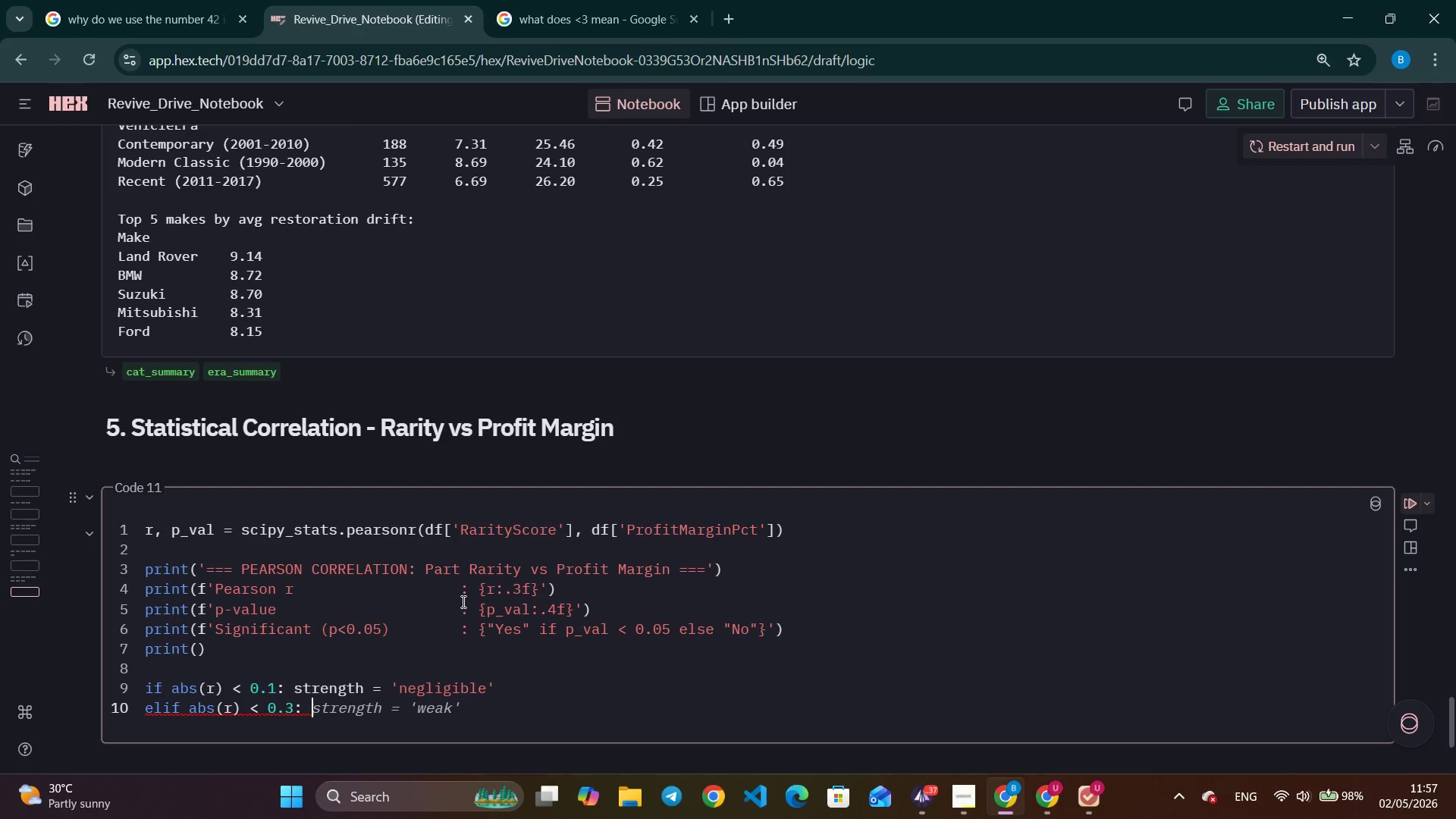 
wait(144.17)
 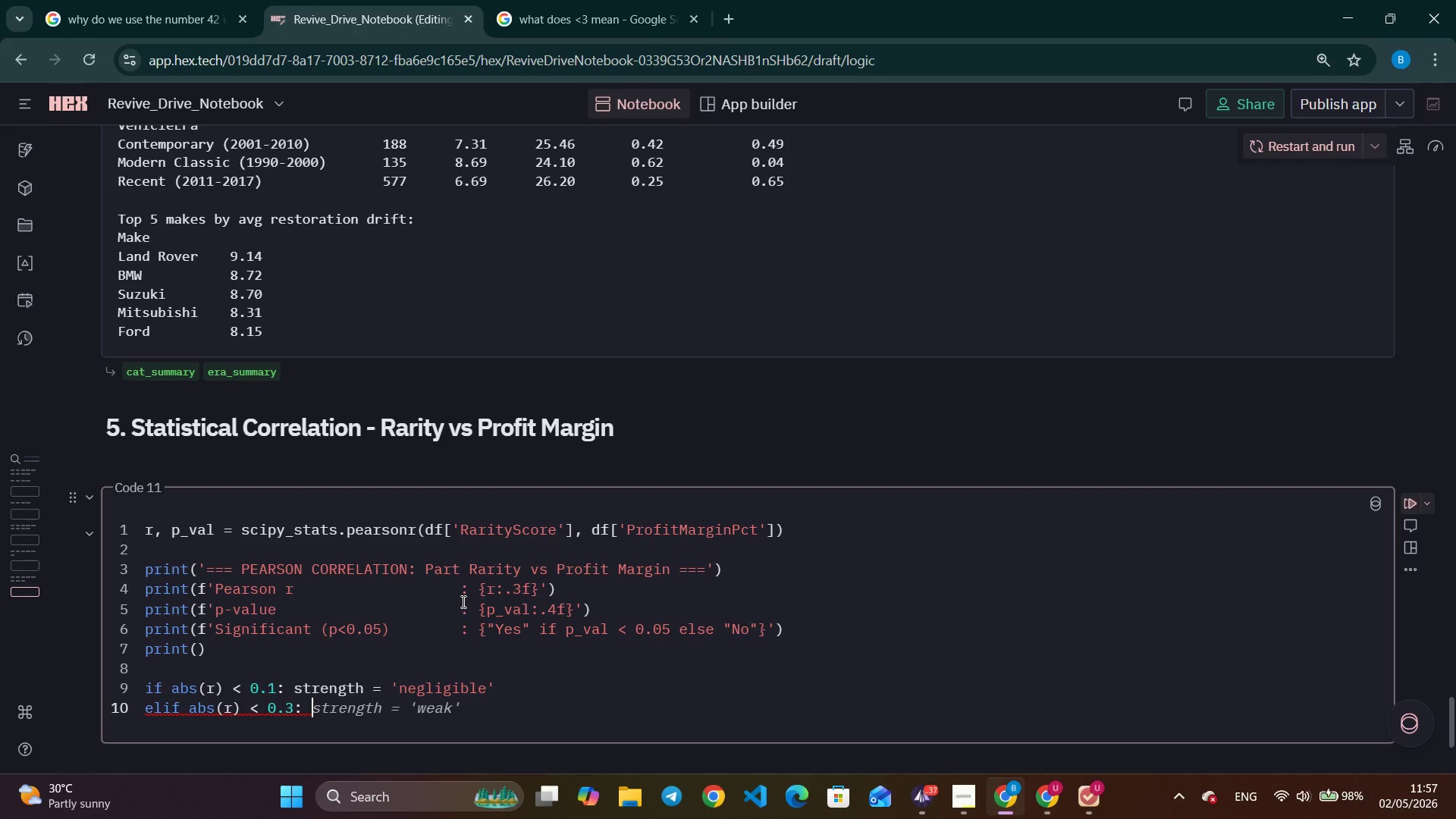 
key(Control+ArrowRight)
 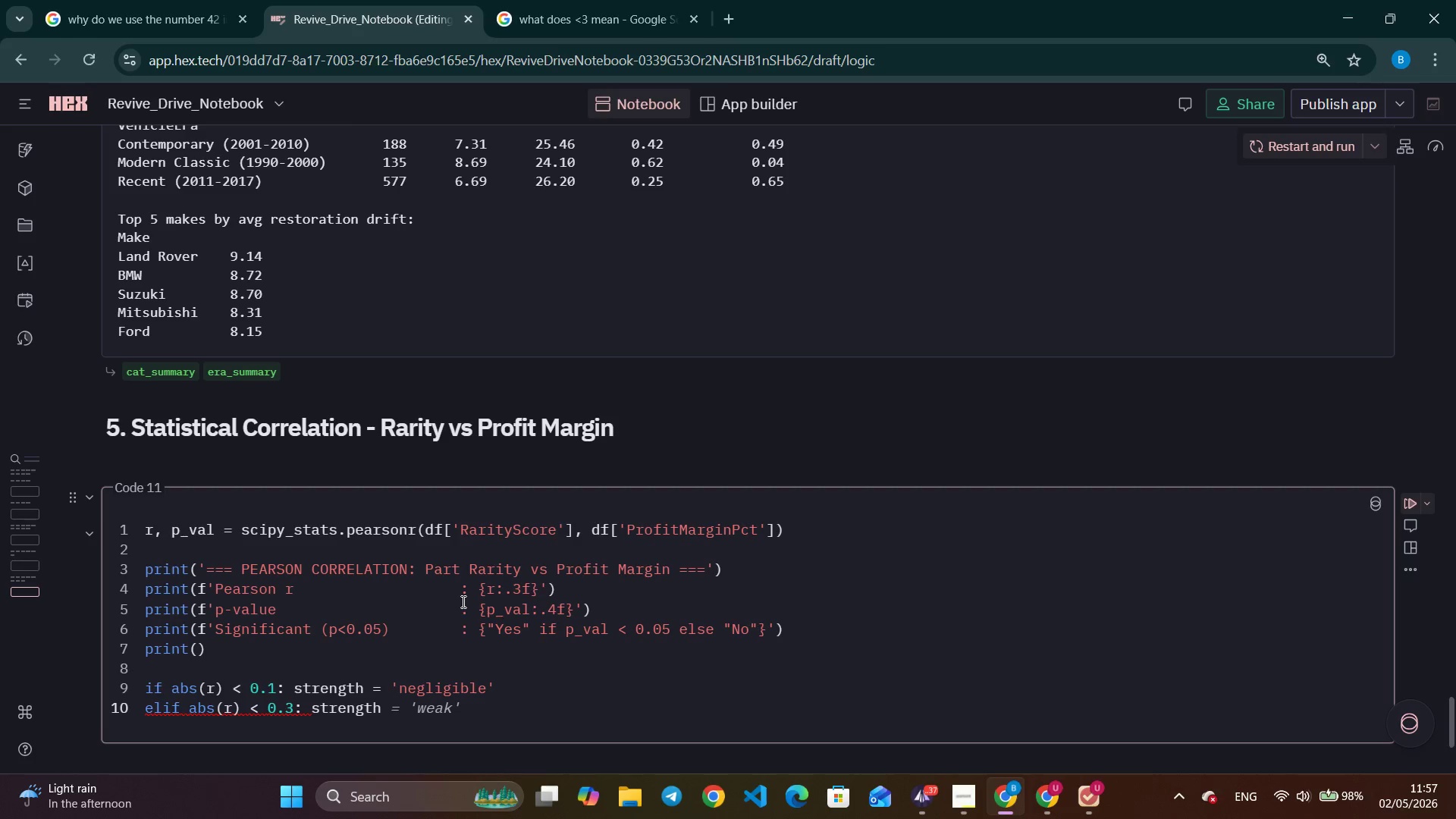 
key(Control+ArrowRight)
 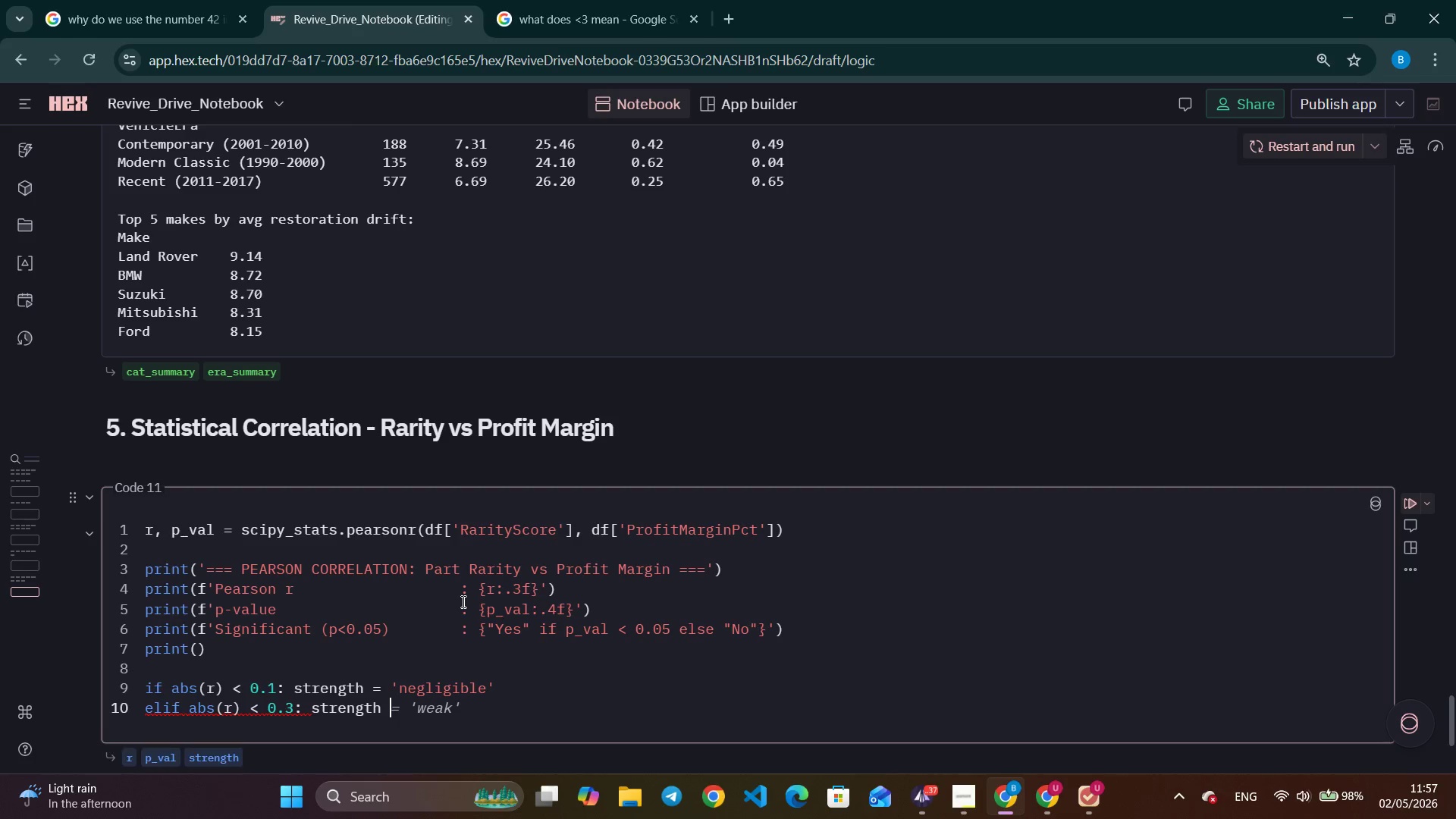 
key(Control+ArrowRight)
 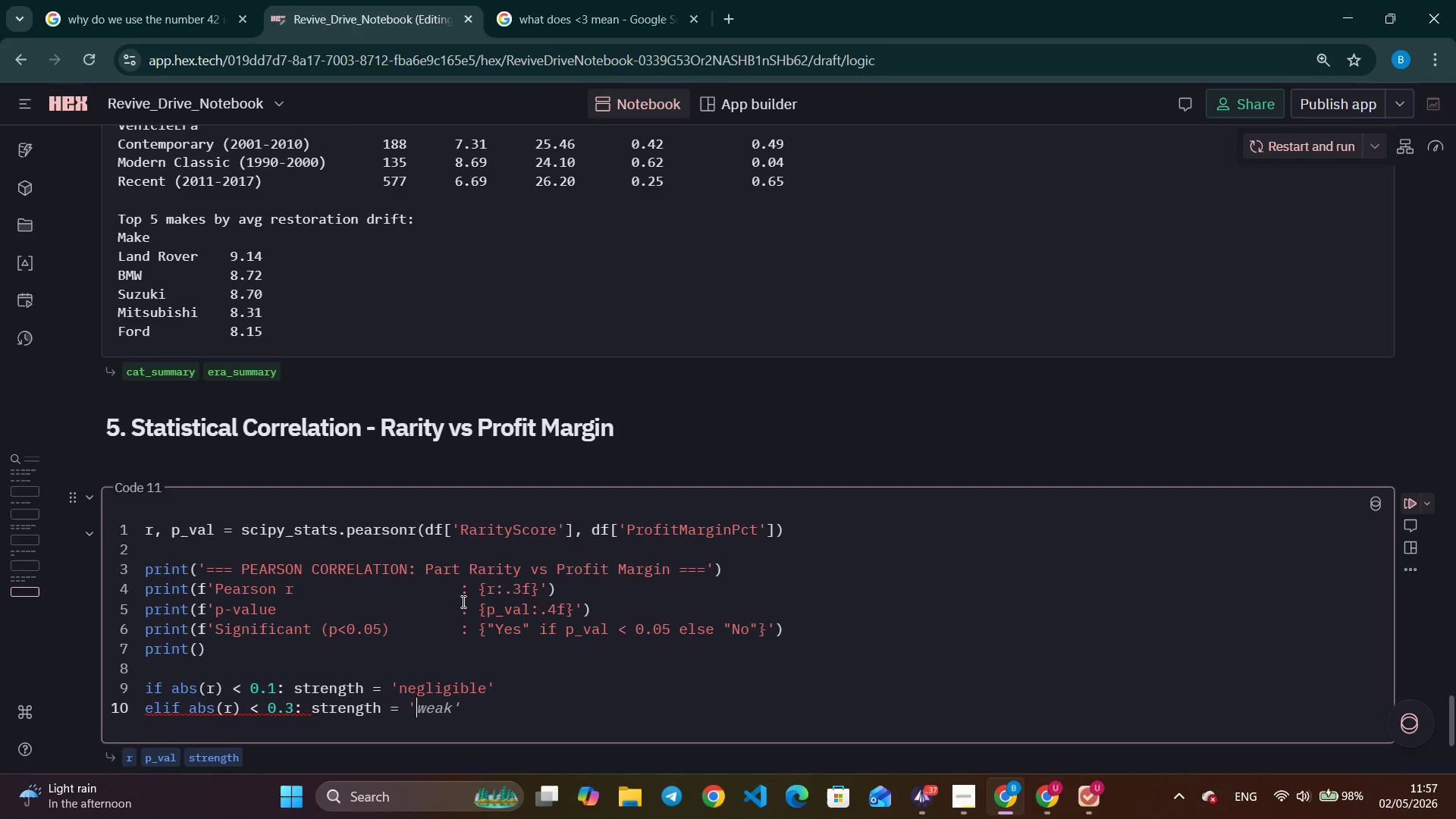 
key(Control+ArrowRight)
 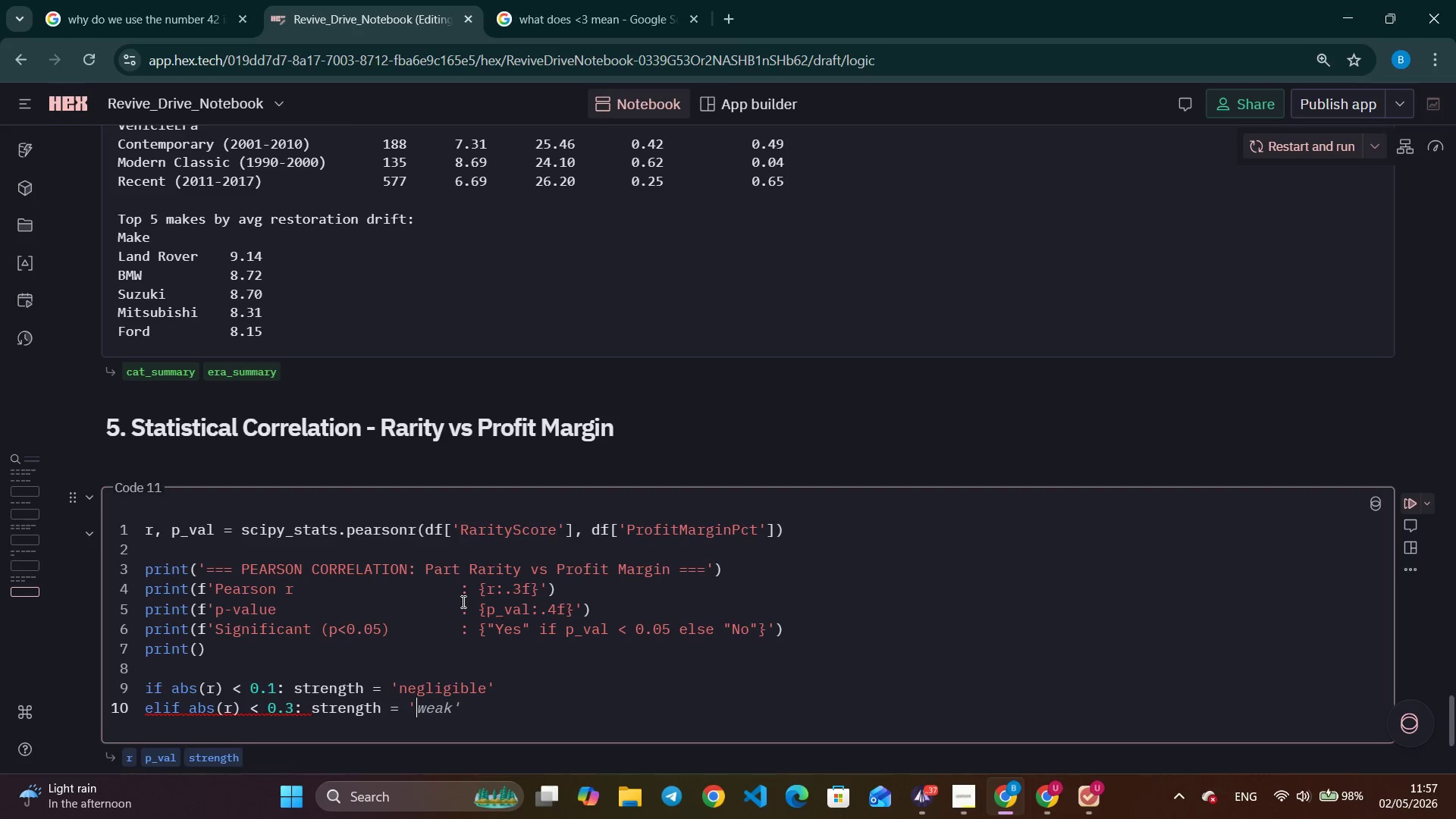 
key(Control+ArrowRight)
 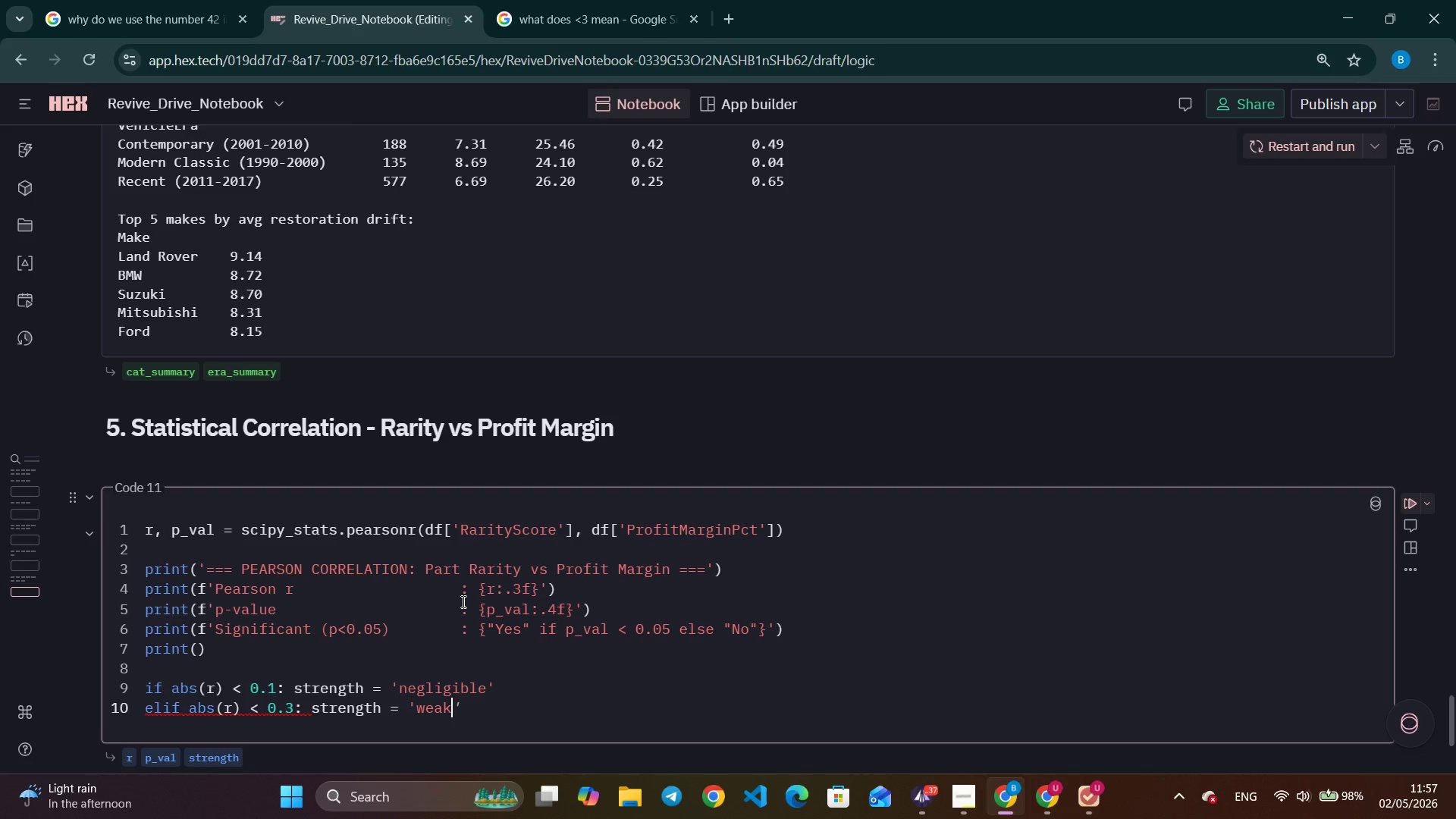 
key(Control+ArrowRight)
 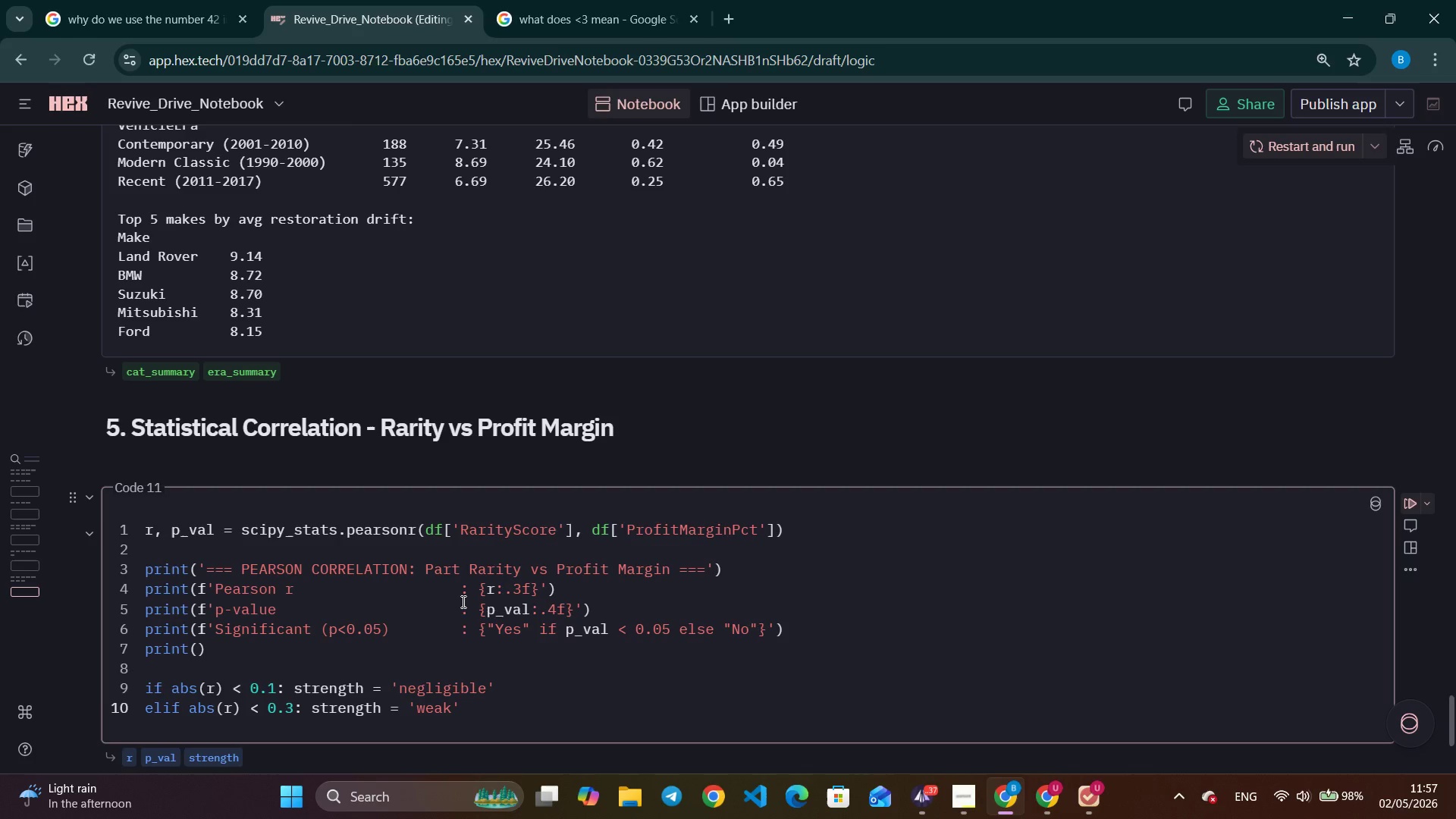 
key(Enter)
 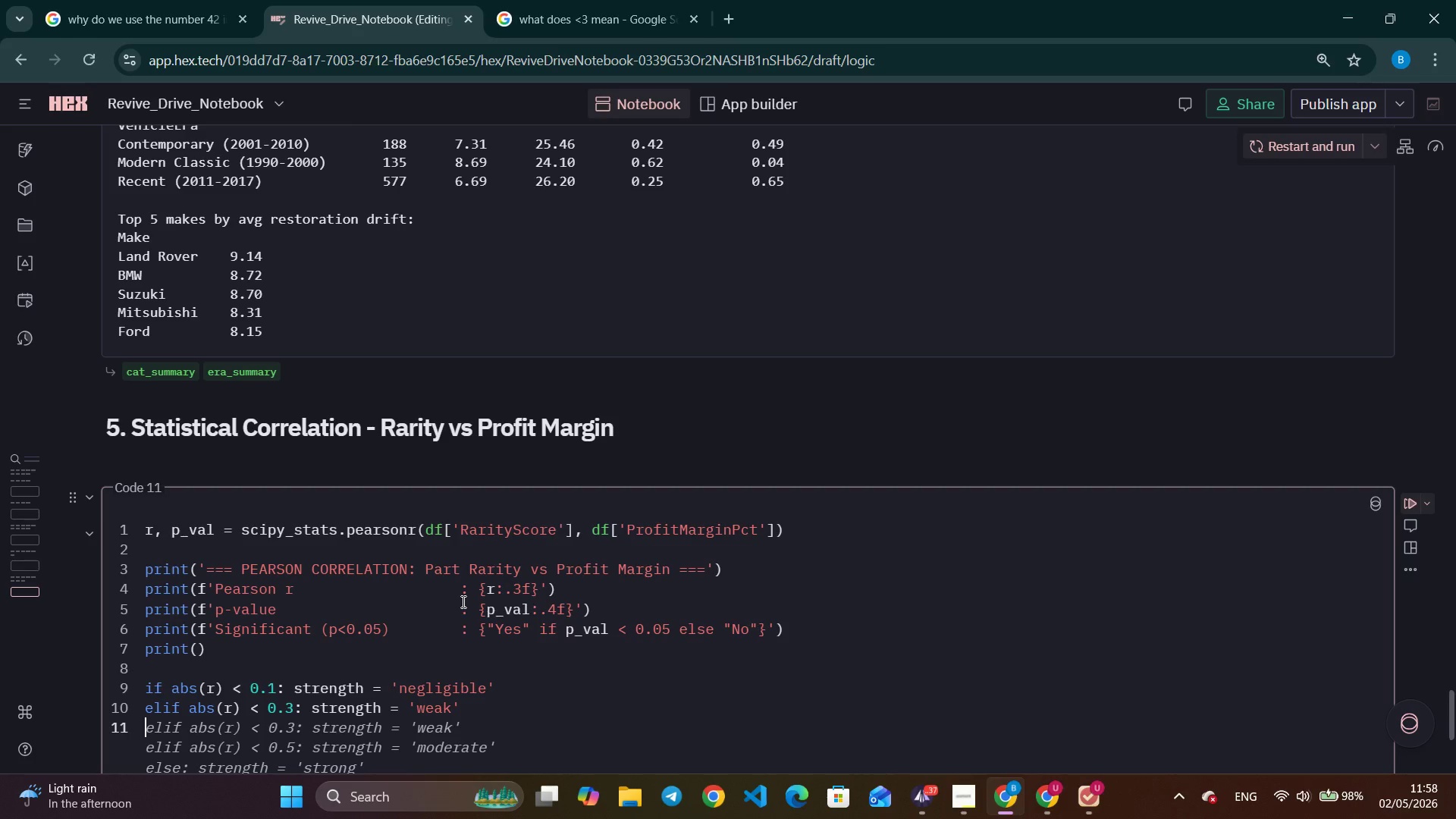 
wait(59.98)
 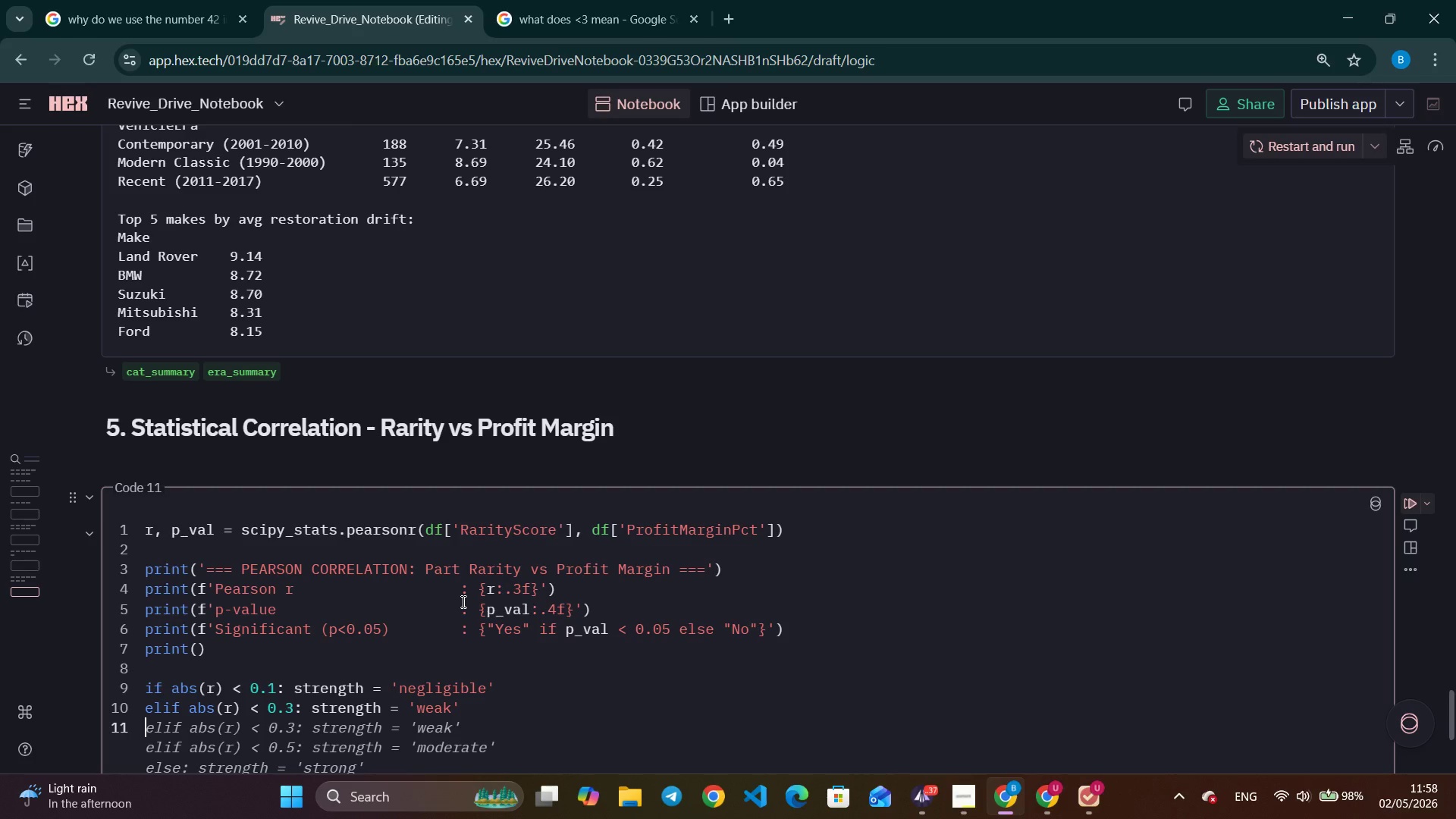 
type(eli)
 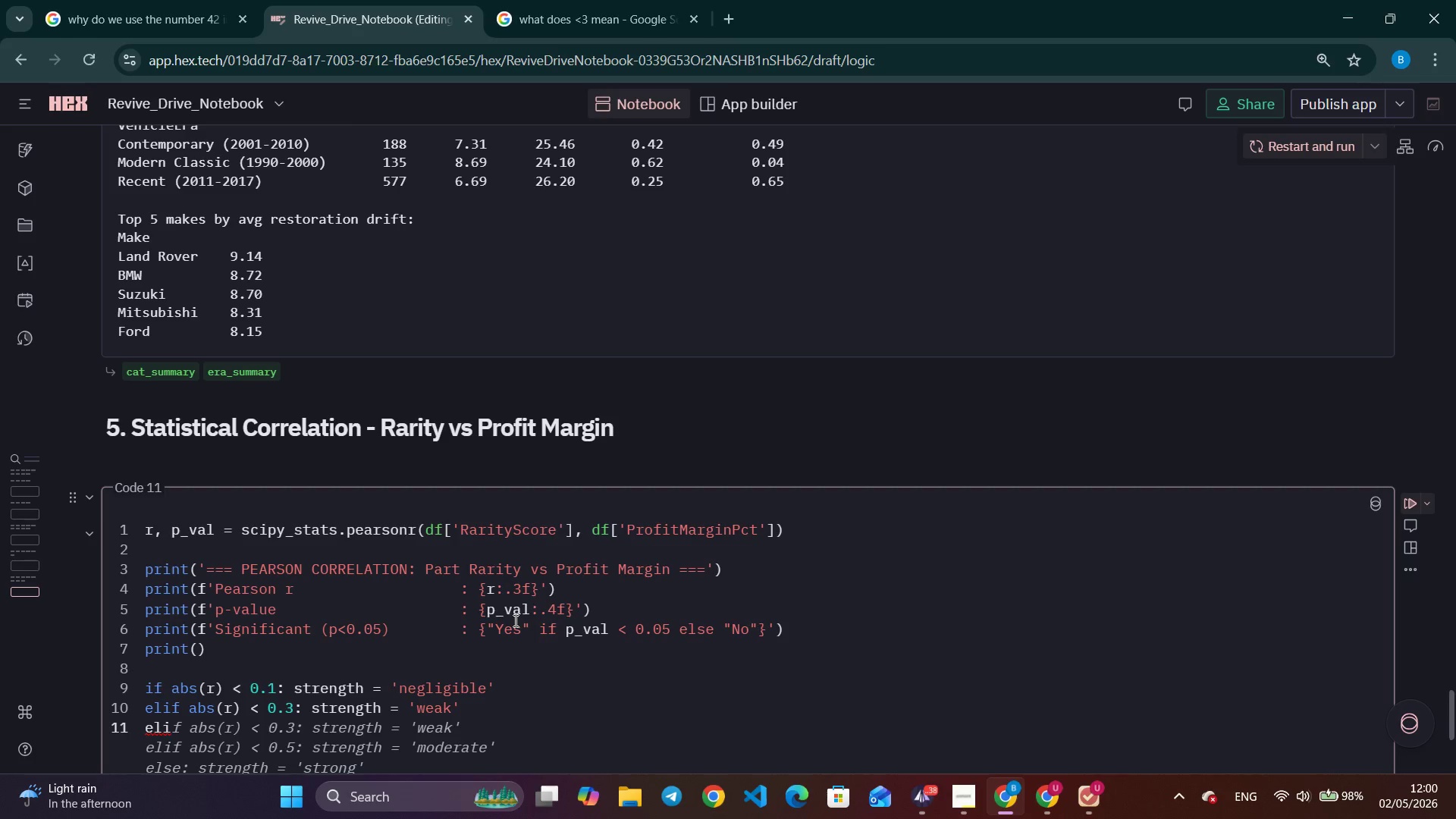 
wait(89.81)
 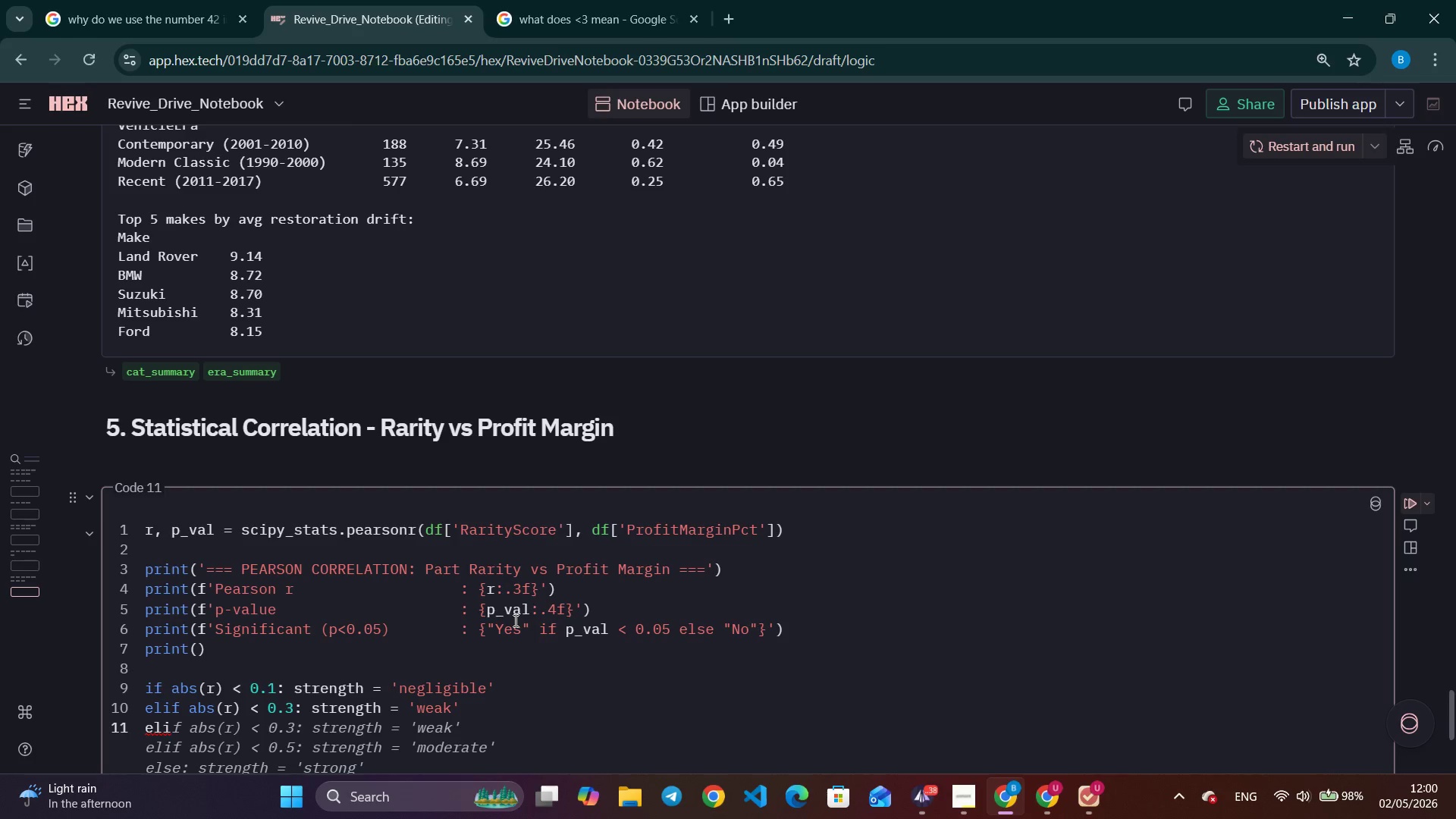 
scroll: coordinate [627, 569], scroll_direction: down, amount: 7.0
 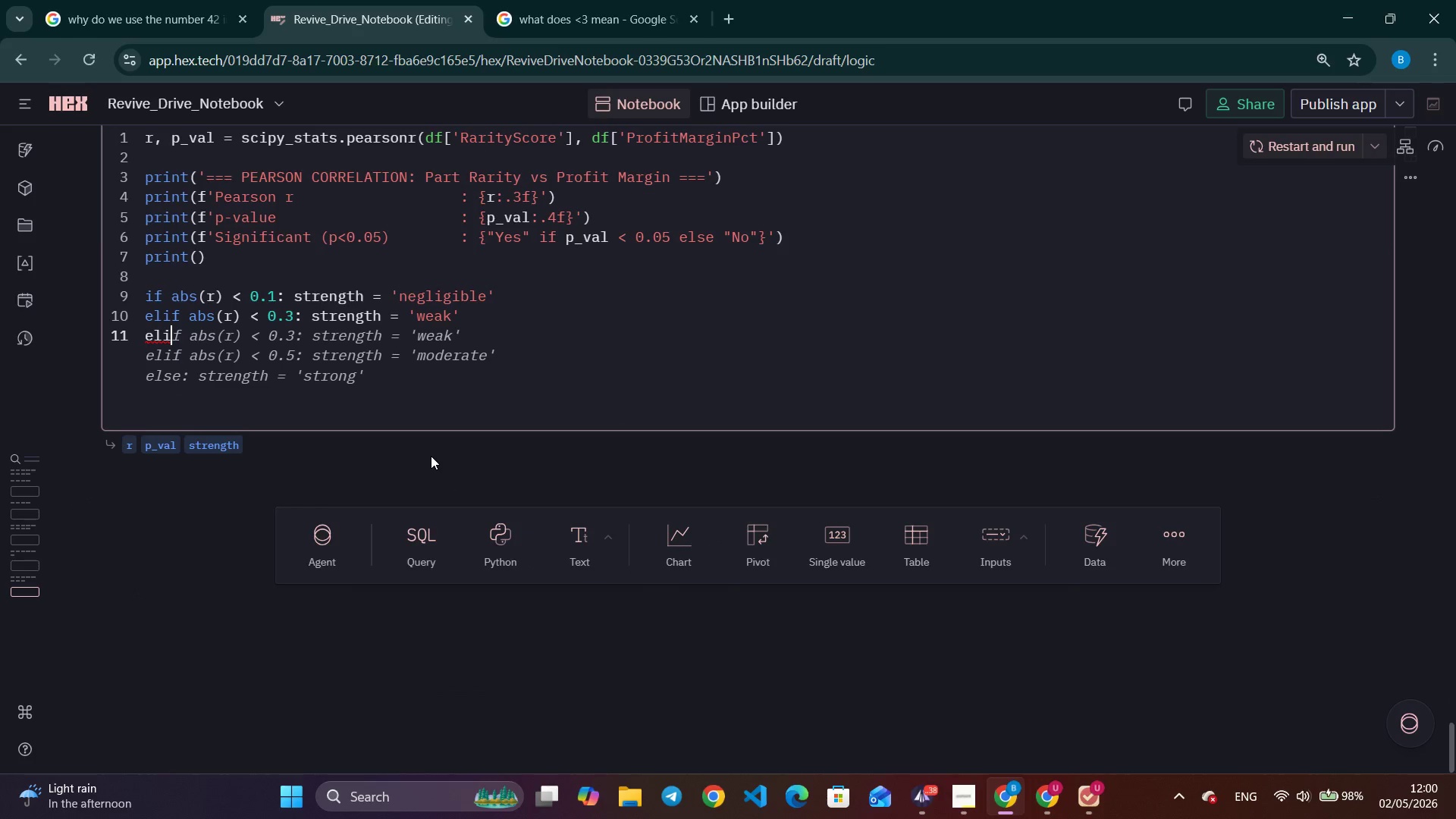 
type(if)
key(Backspace)
key(Backspace)
type(f )
 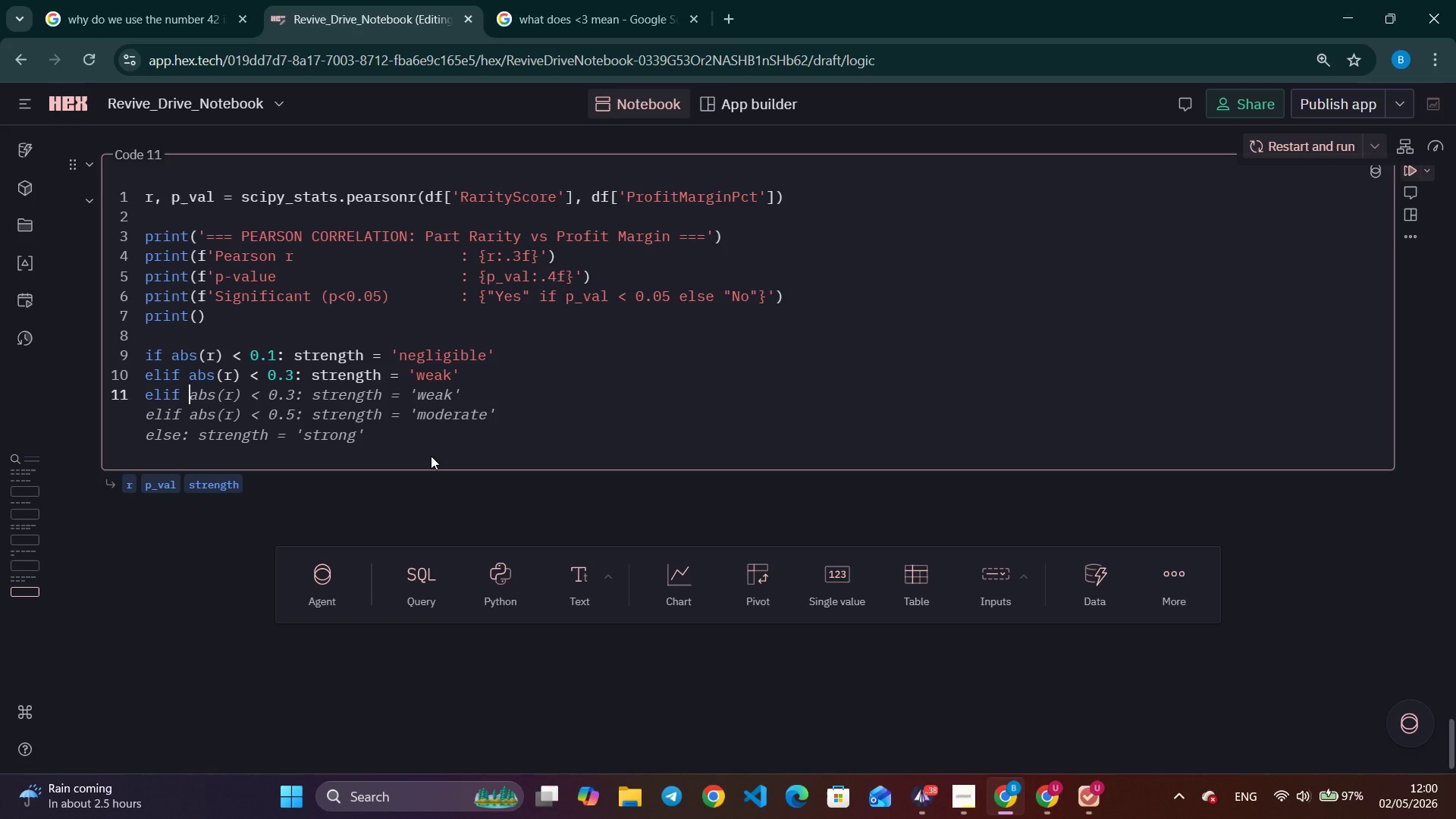 
wait(40.92)
 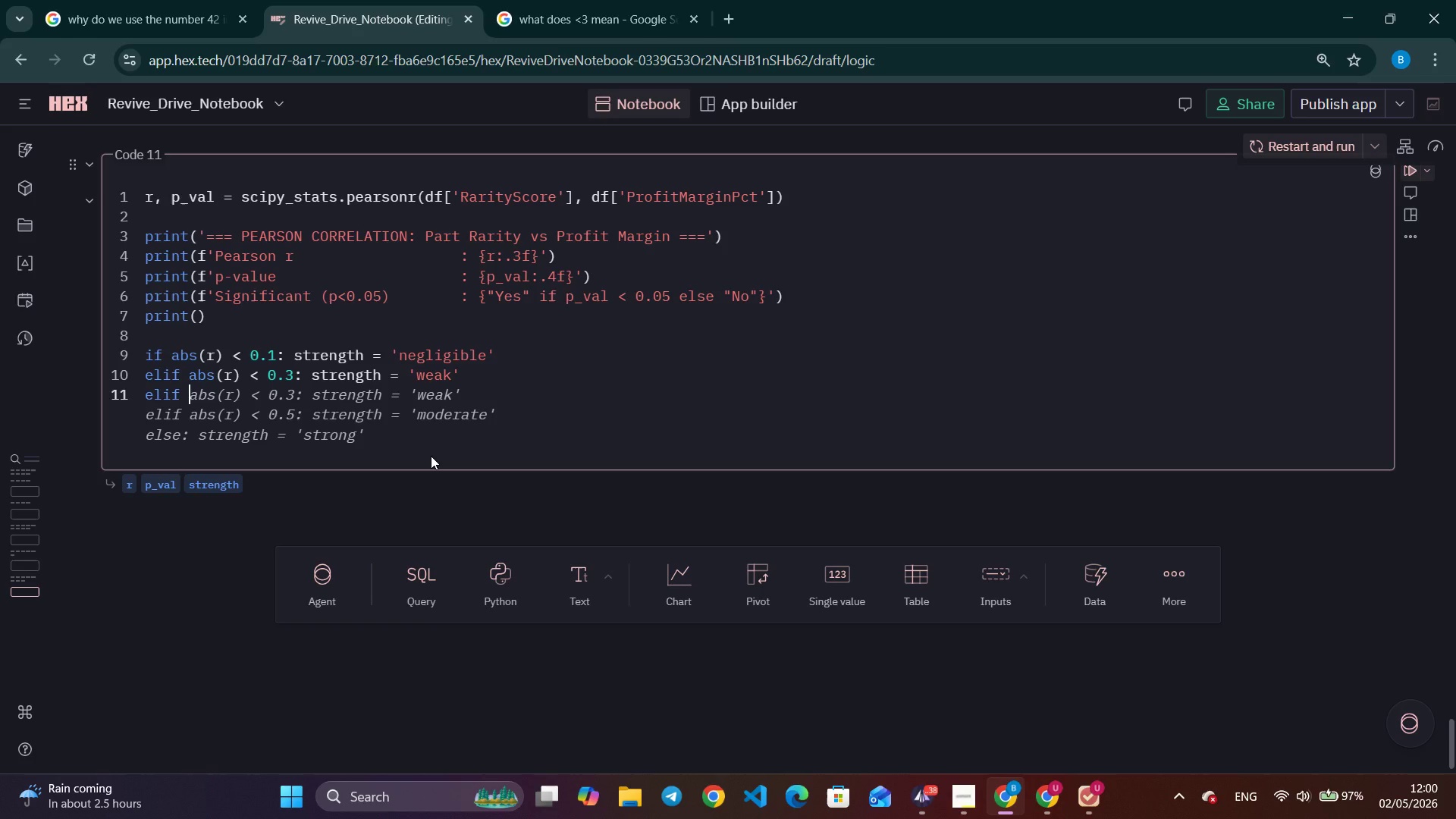 
type(ab)
 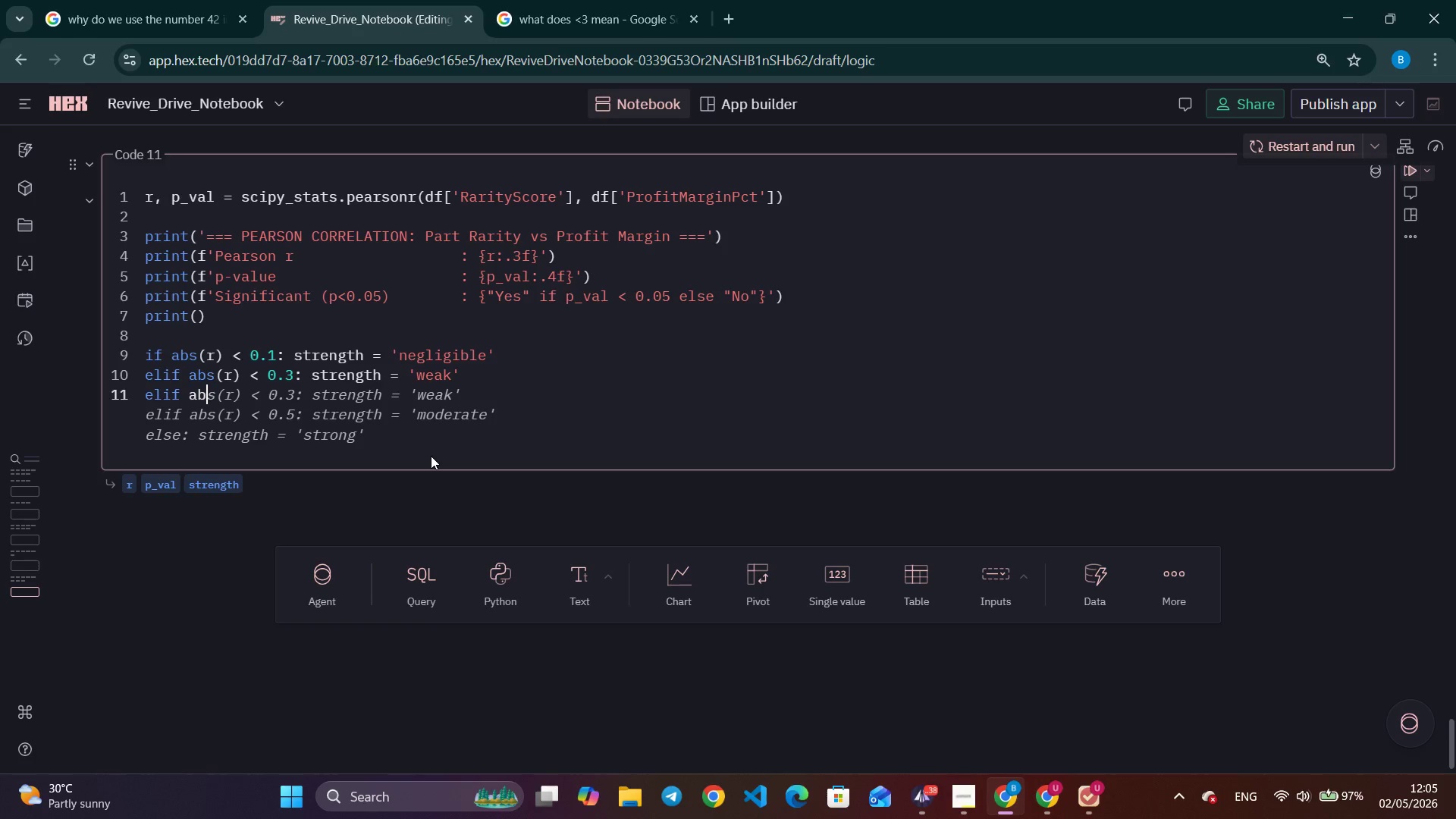 
wait(269.36)
 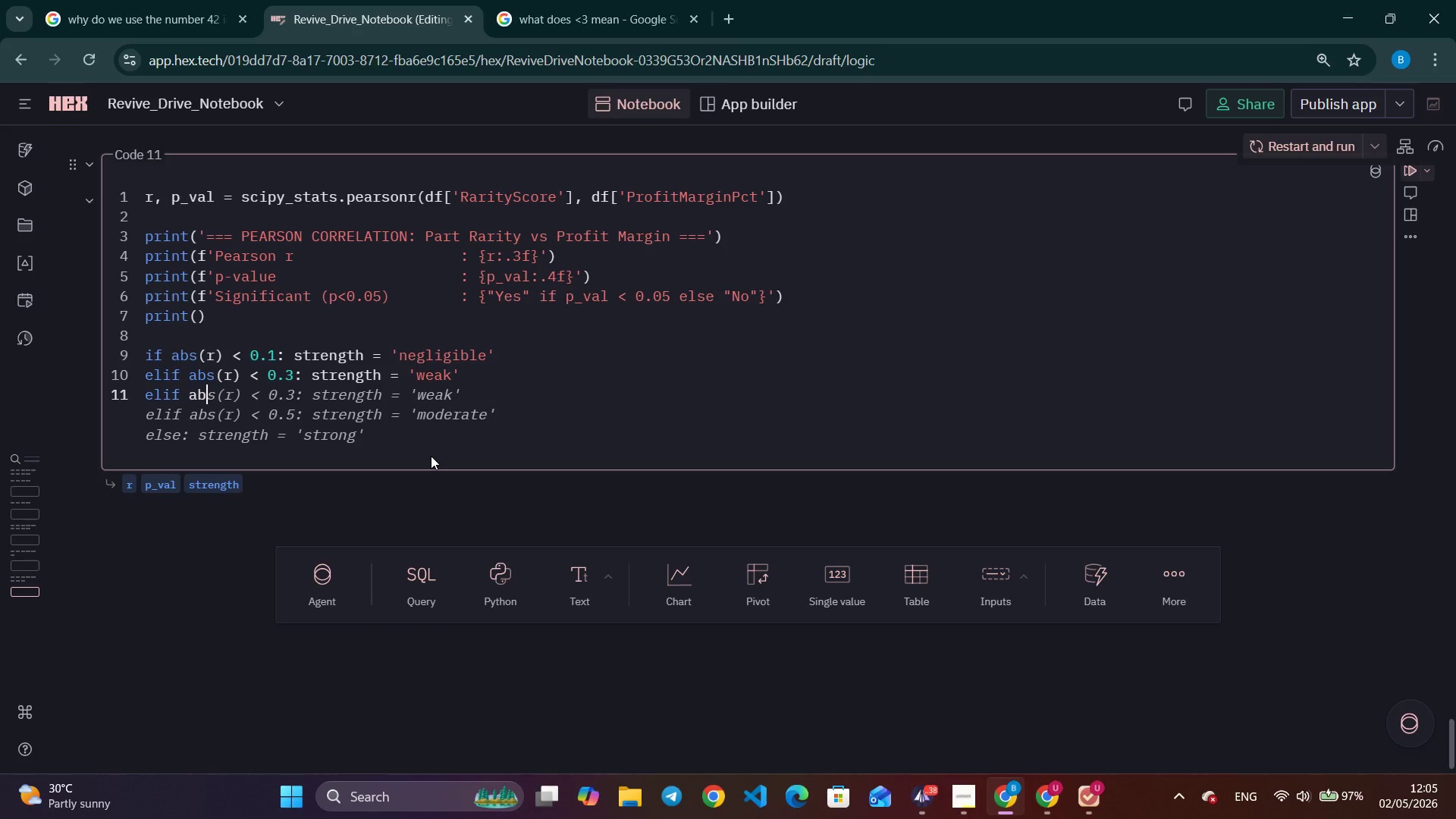 
type(s(r)
 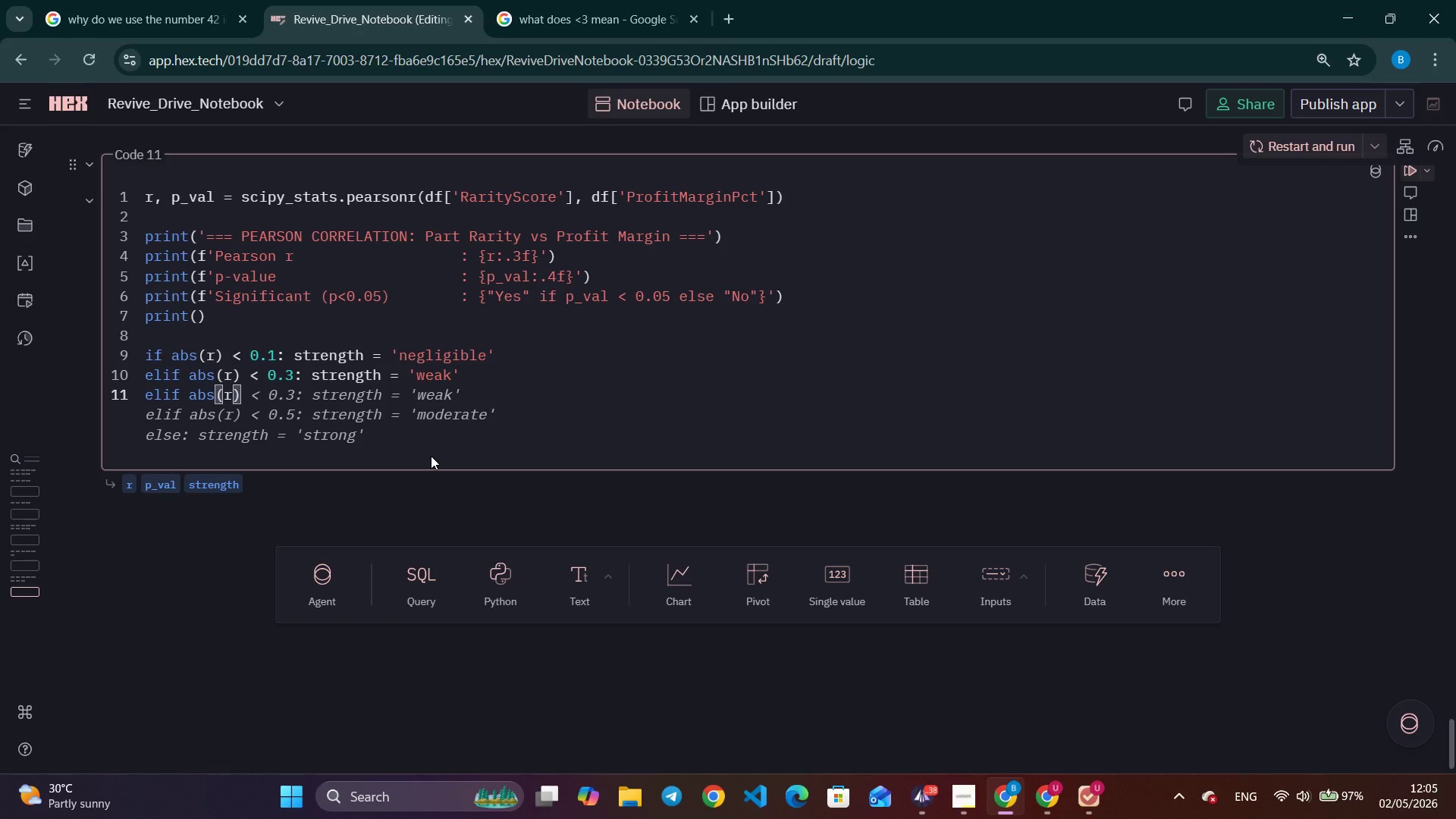 
key(ArrowRight)
 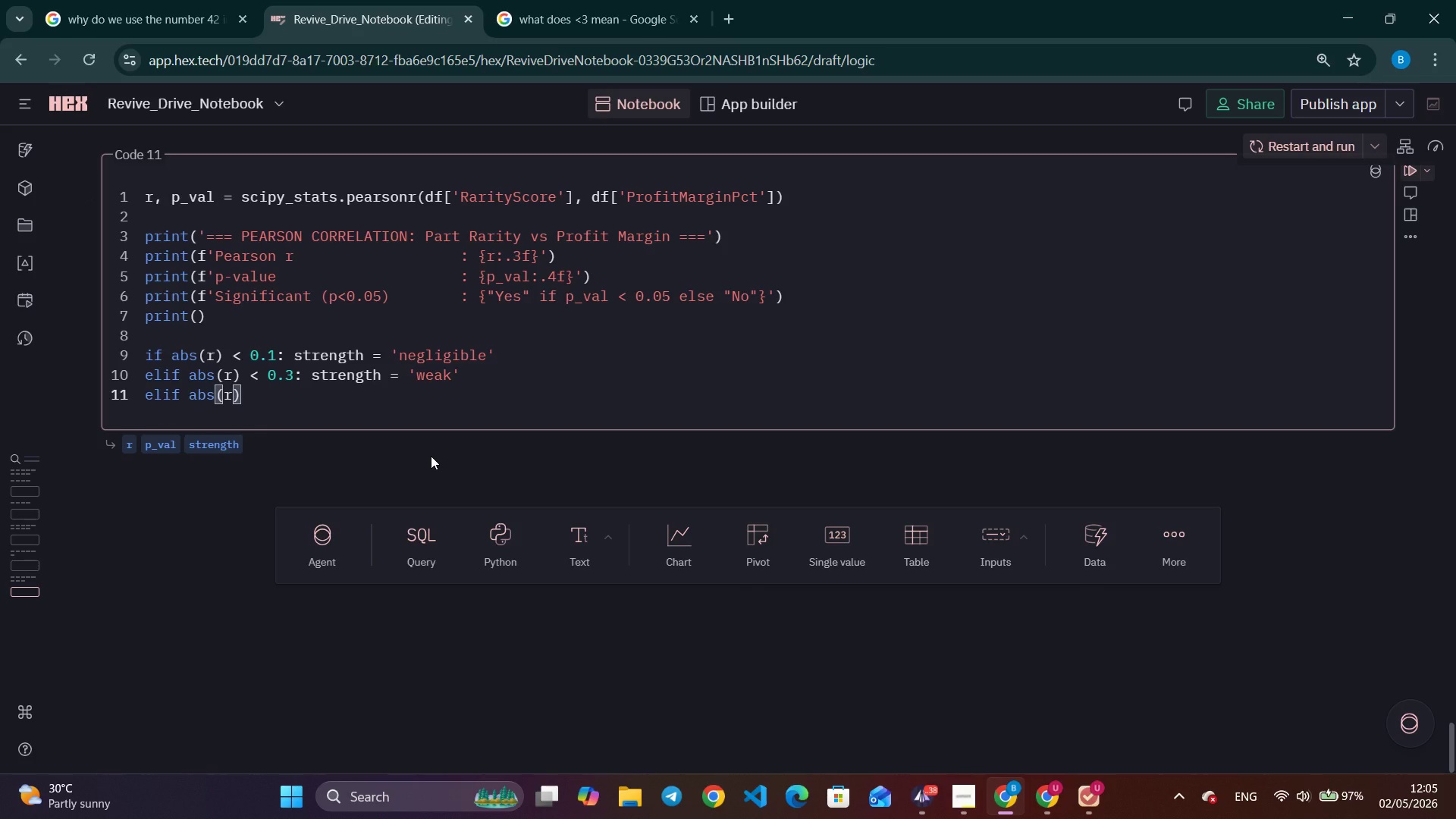 
key(Space)
 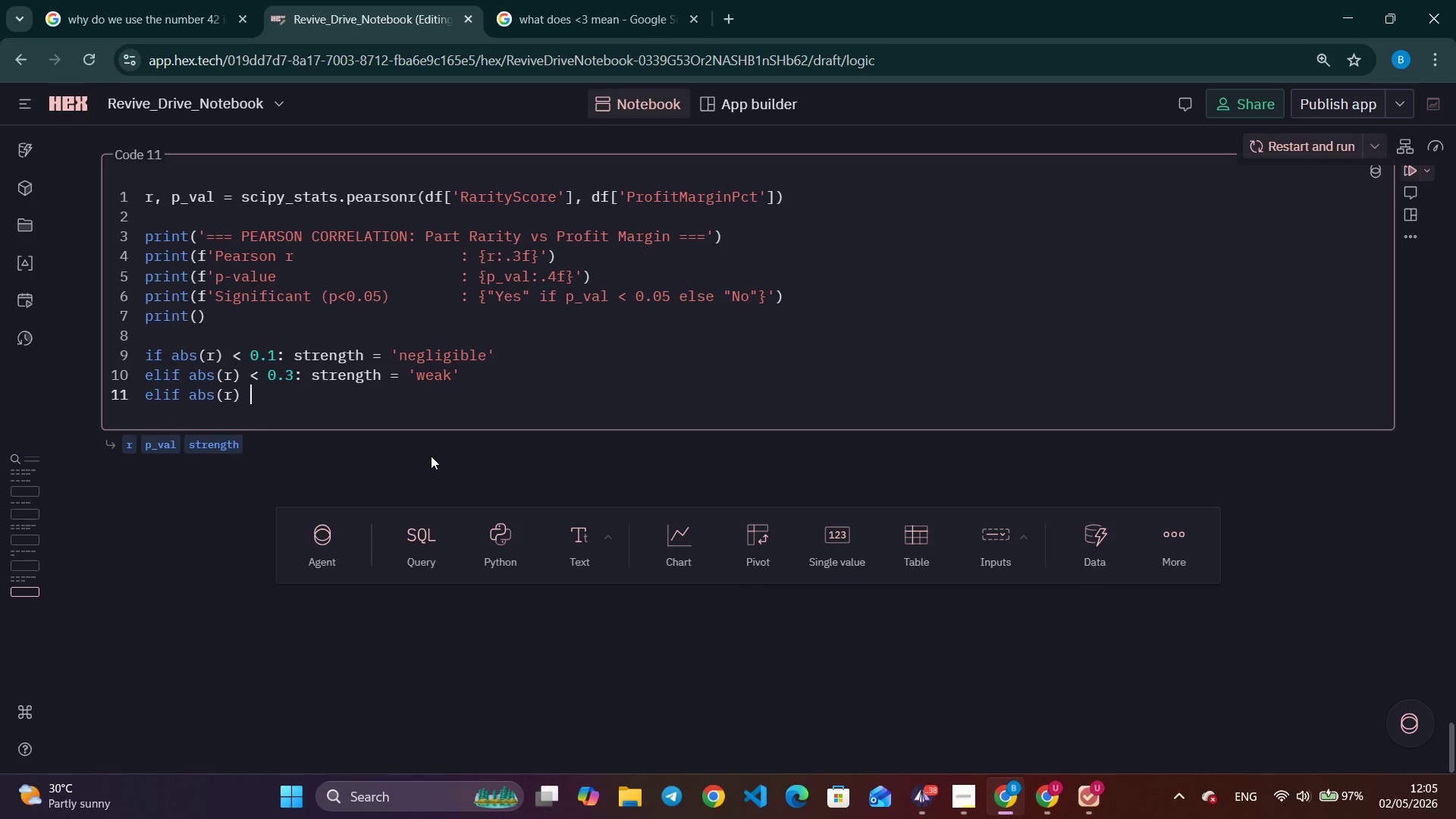 
key(Shift+Comma)
 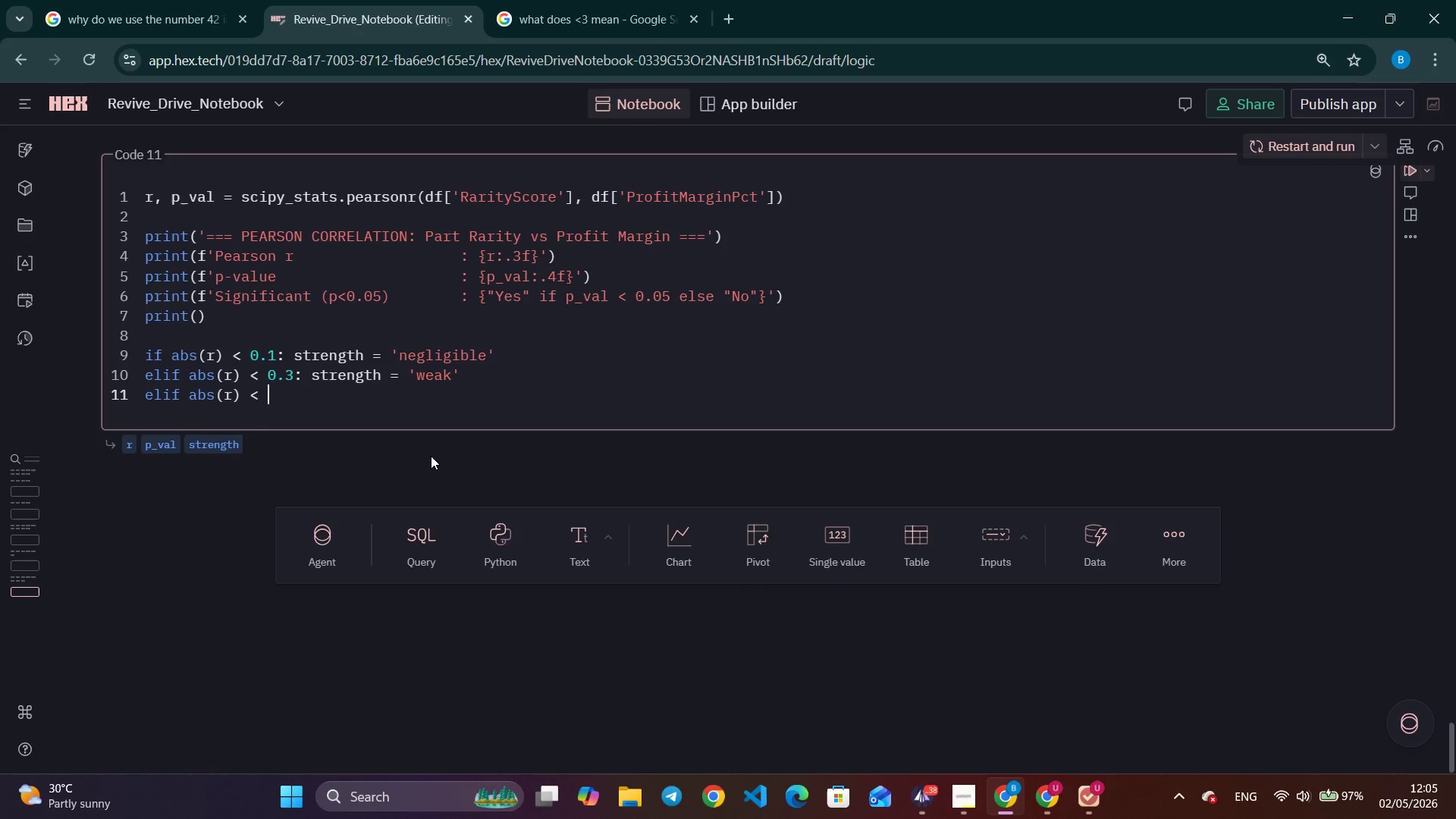 
key(Space)
 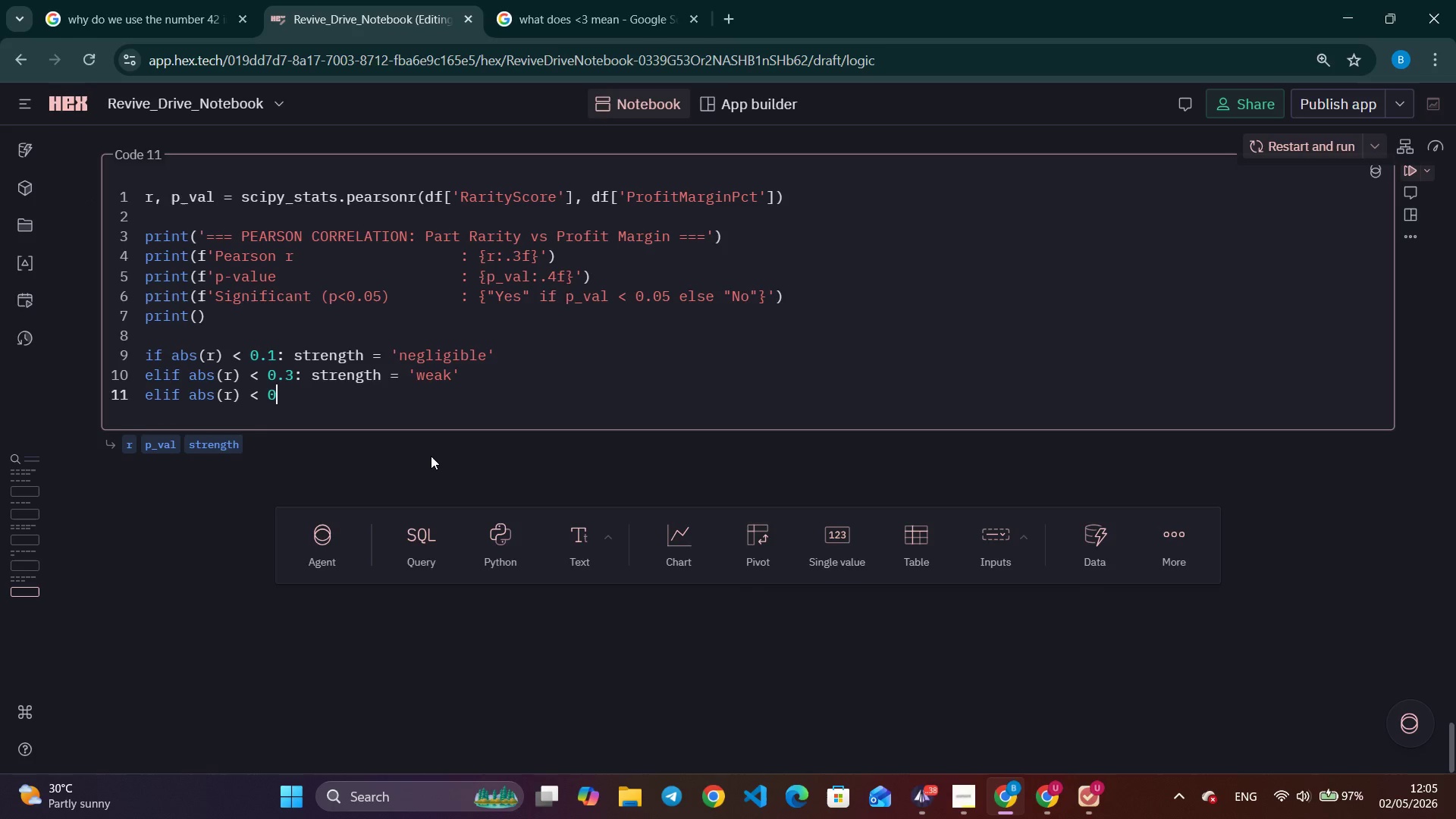 
key(0)
 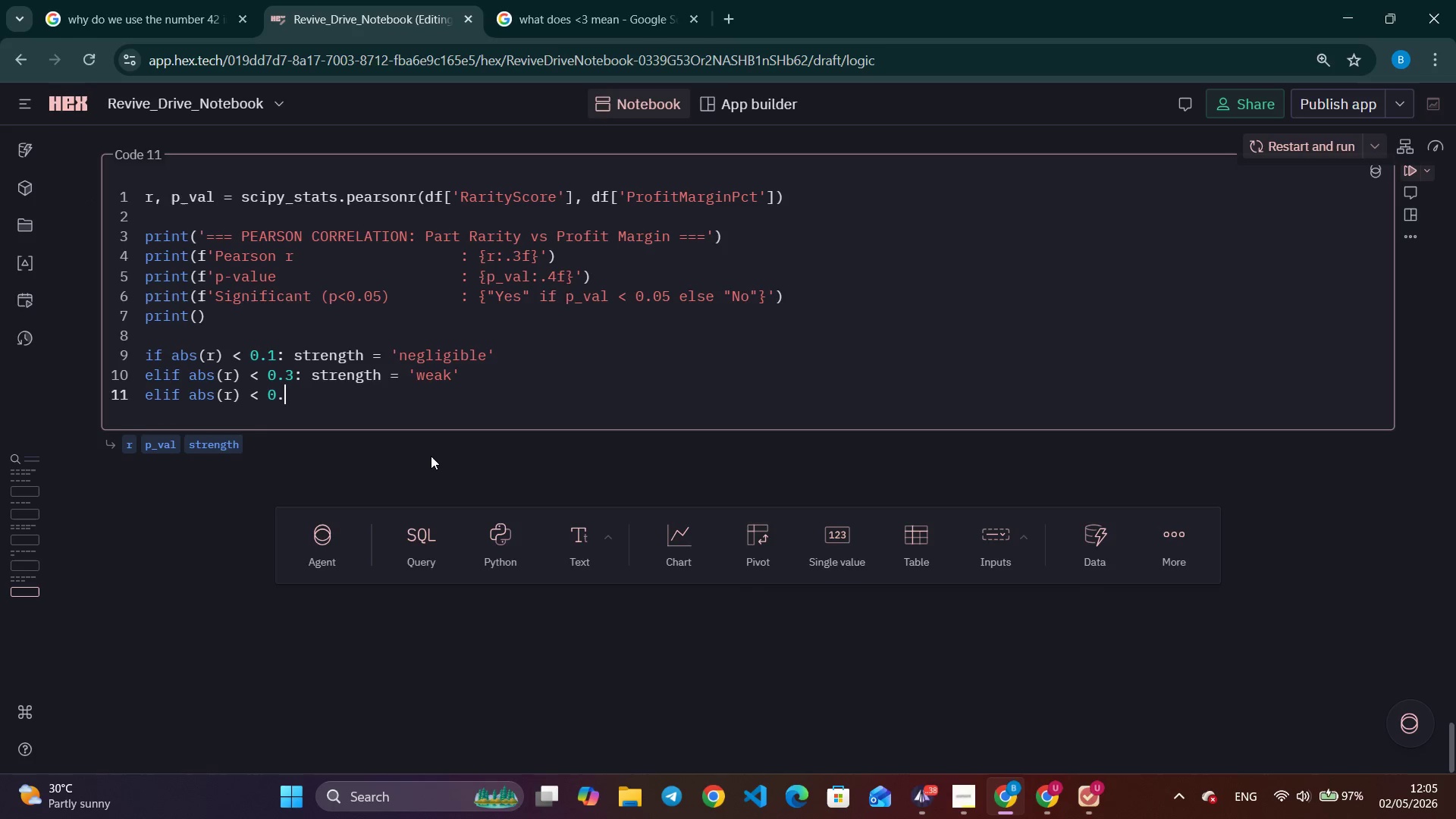 
key(Period)
 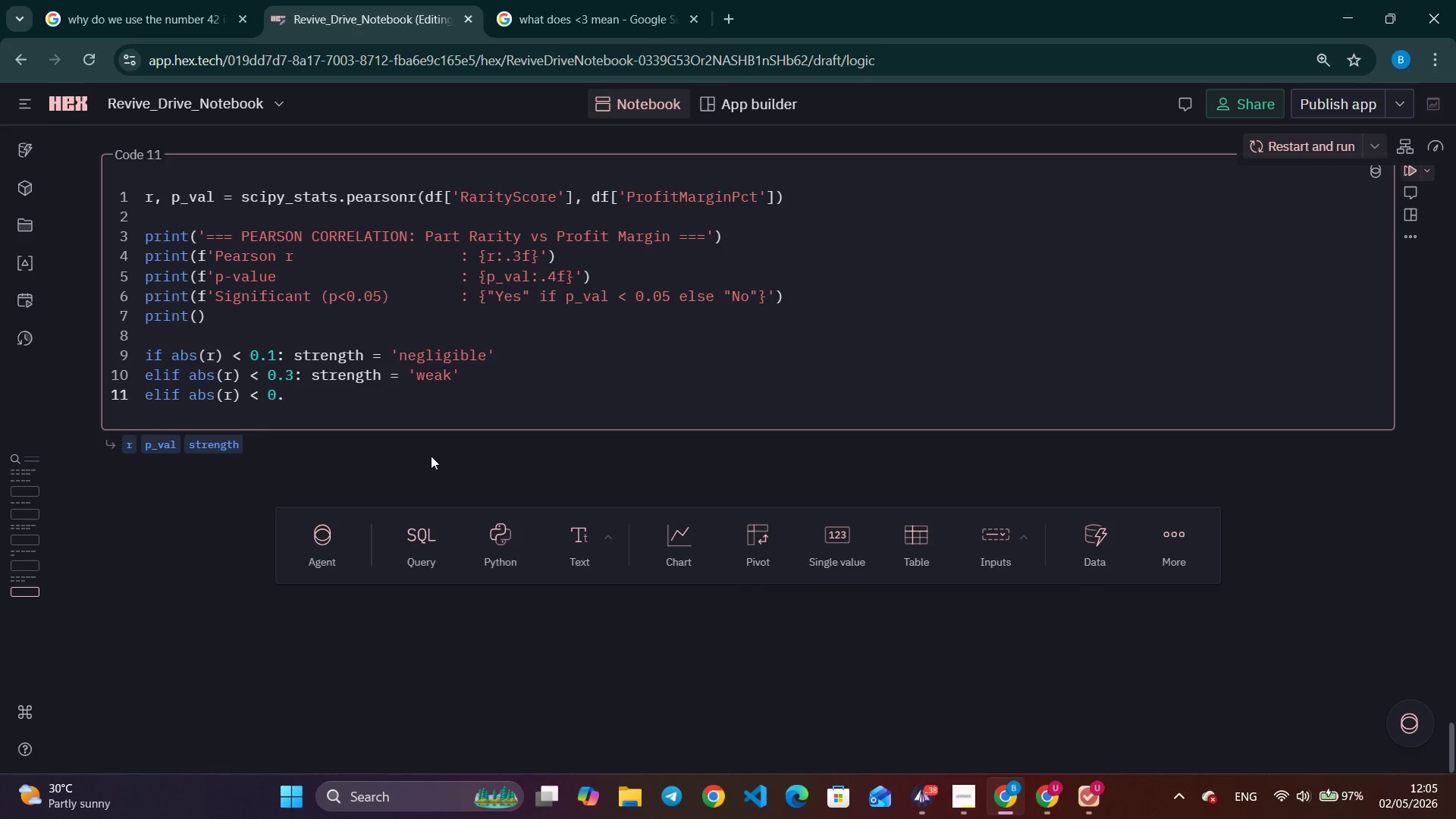 
key(5)
 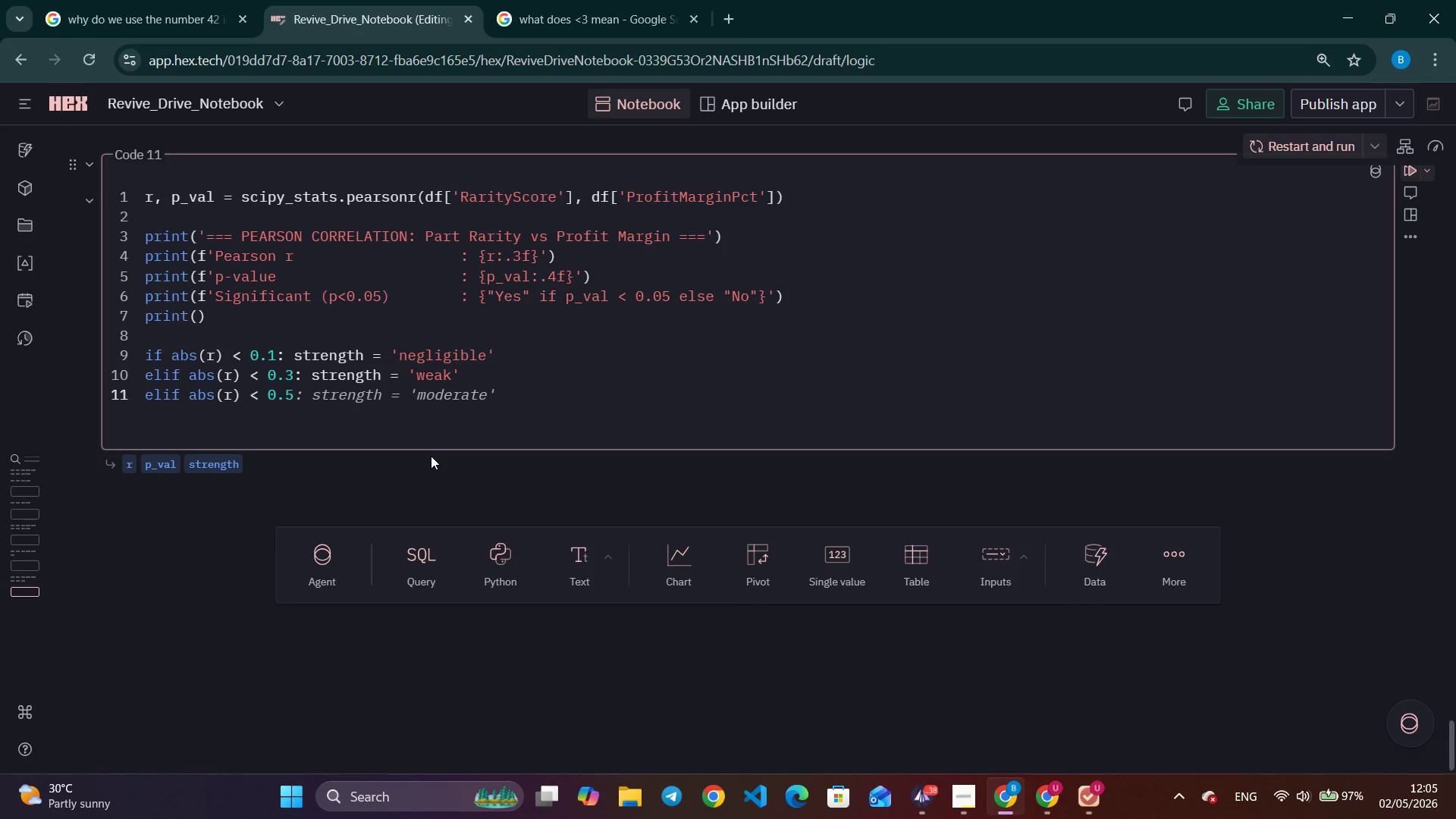 
key(Control+ArrowRight)
 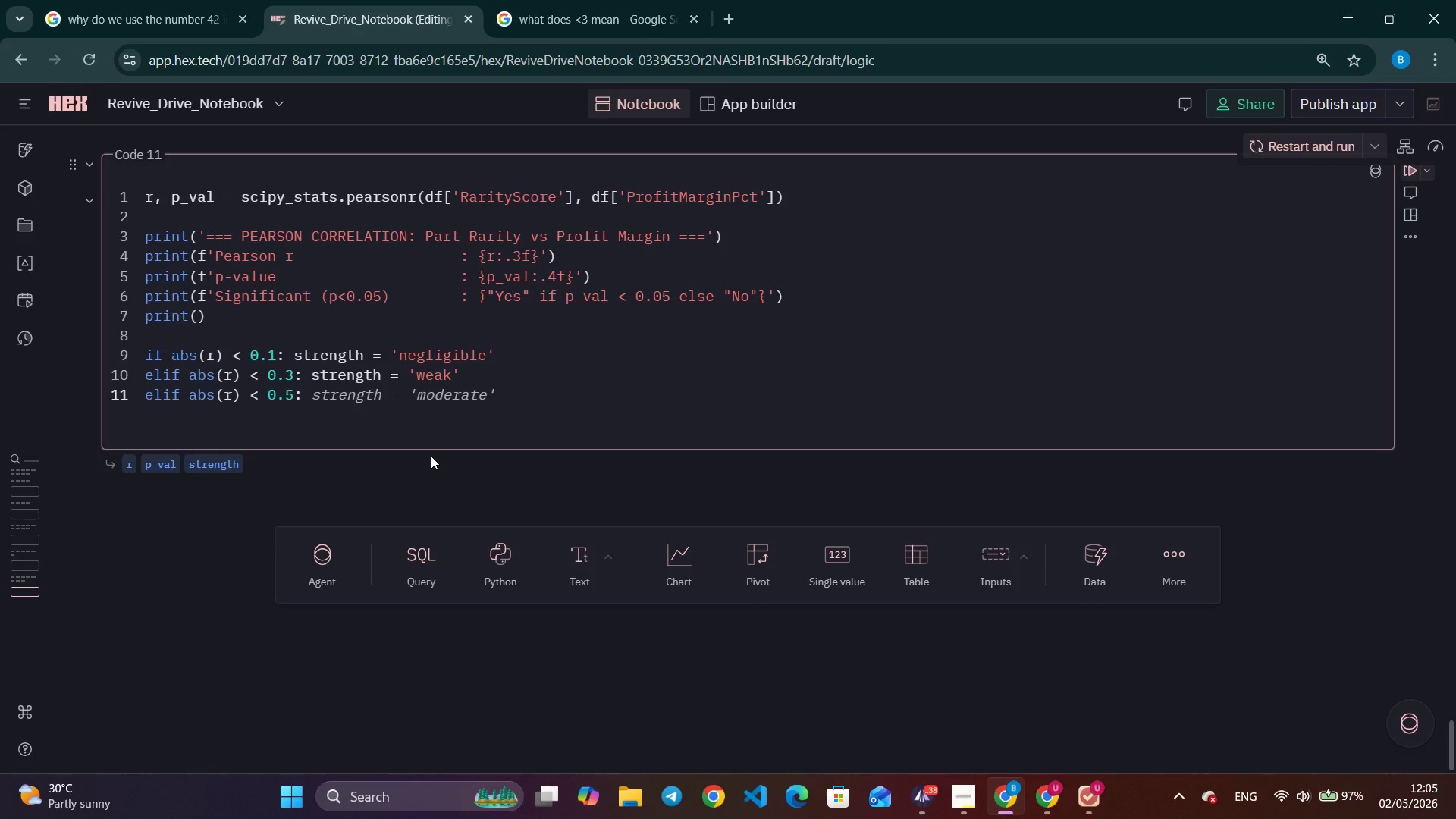 
key(Control+ArrowRight)
 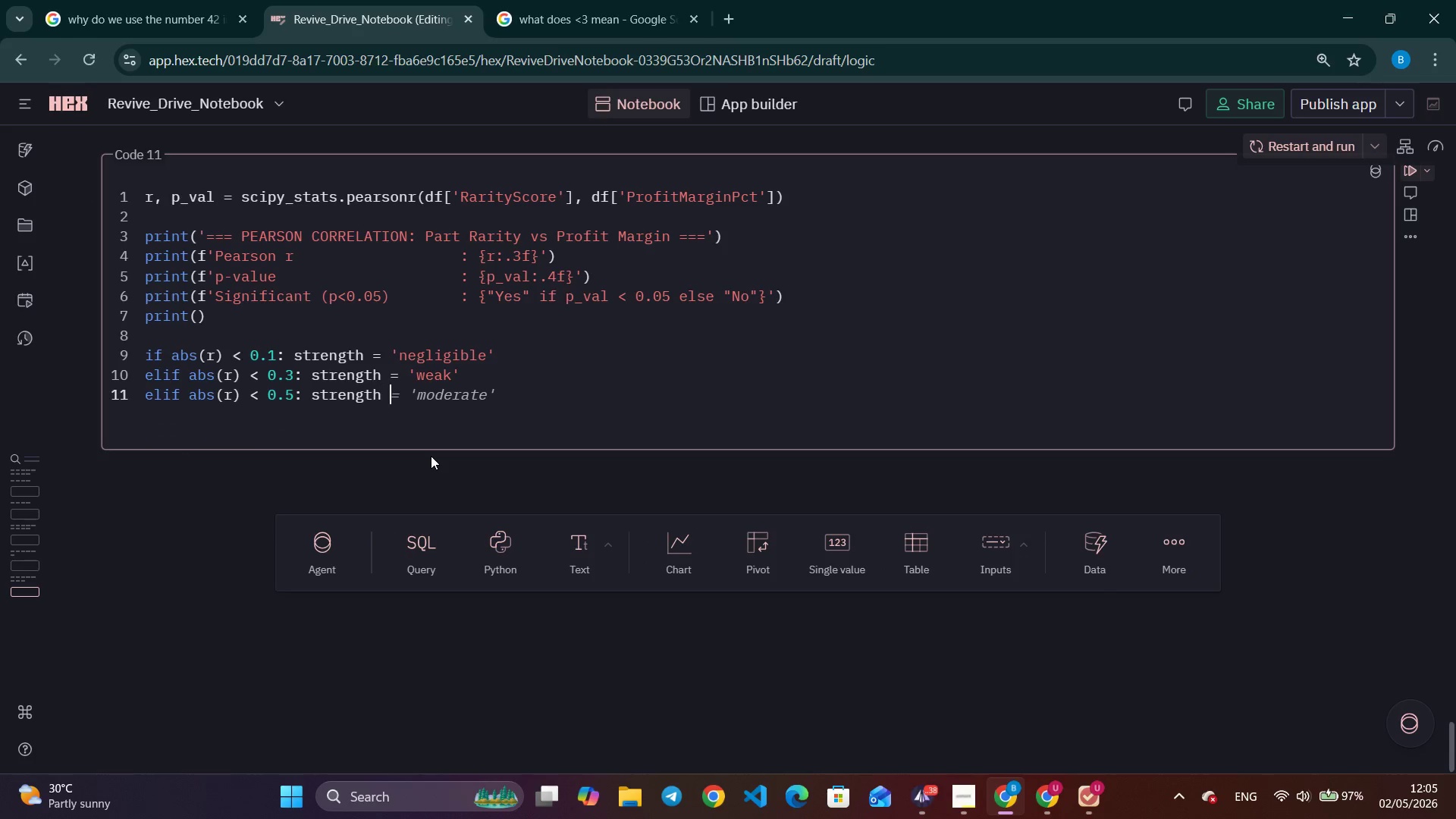 
key(Control+ArrowRight)
 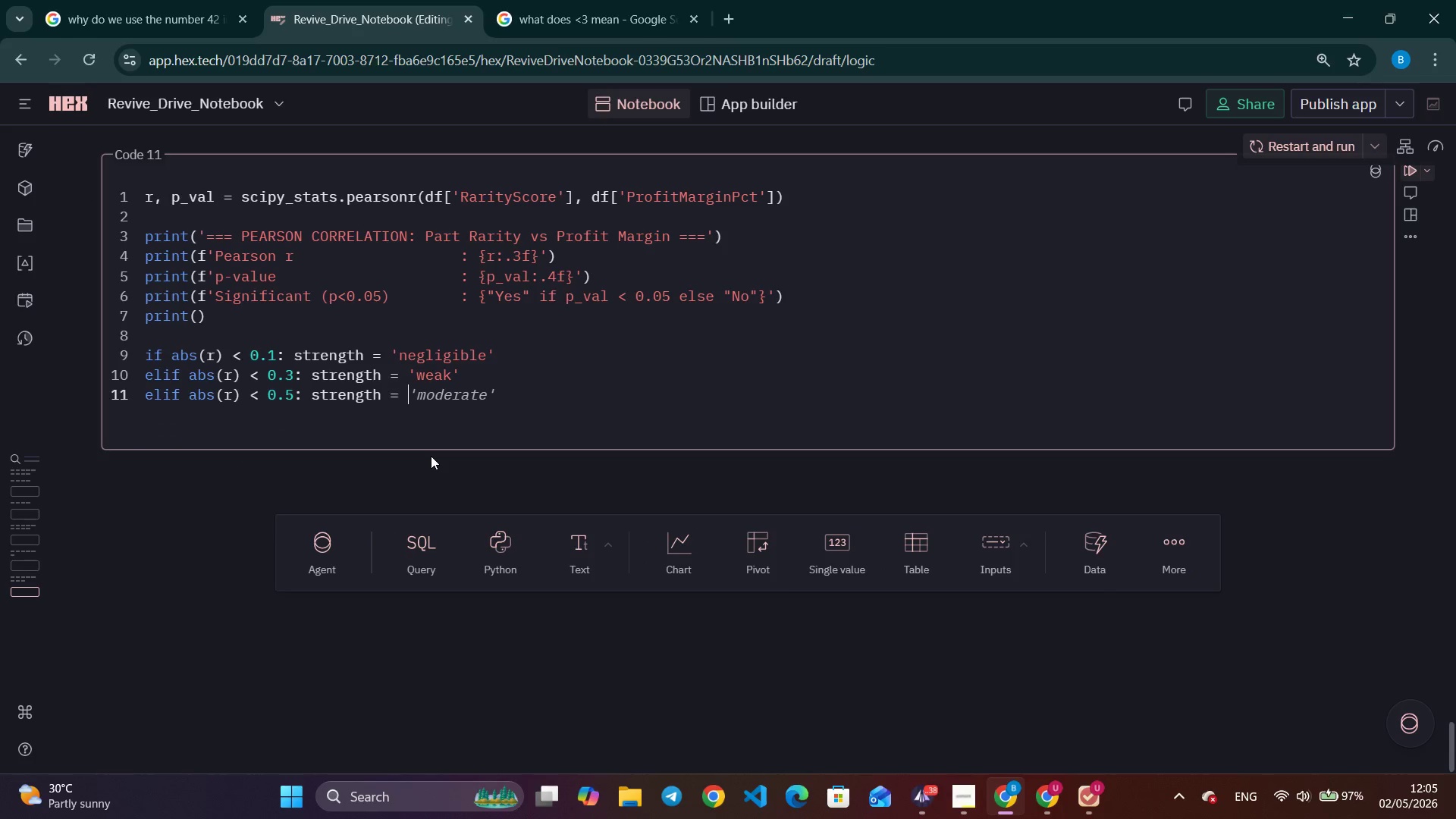 
key(Control+ArrowRight)
 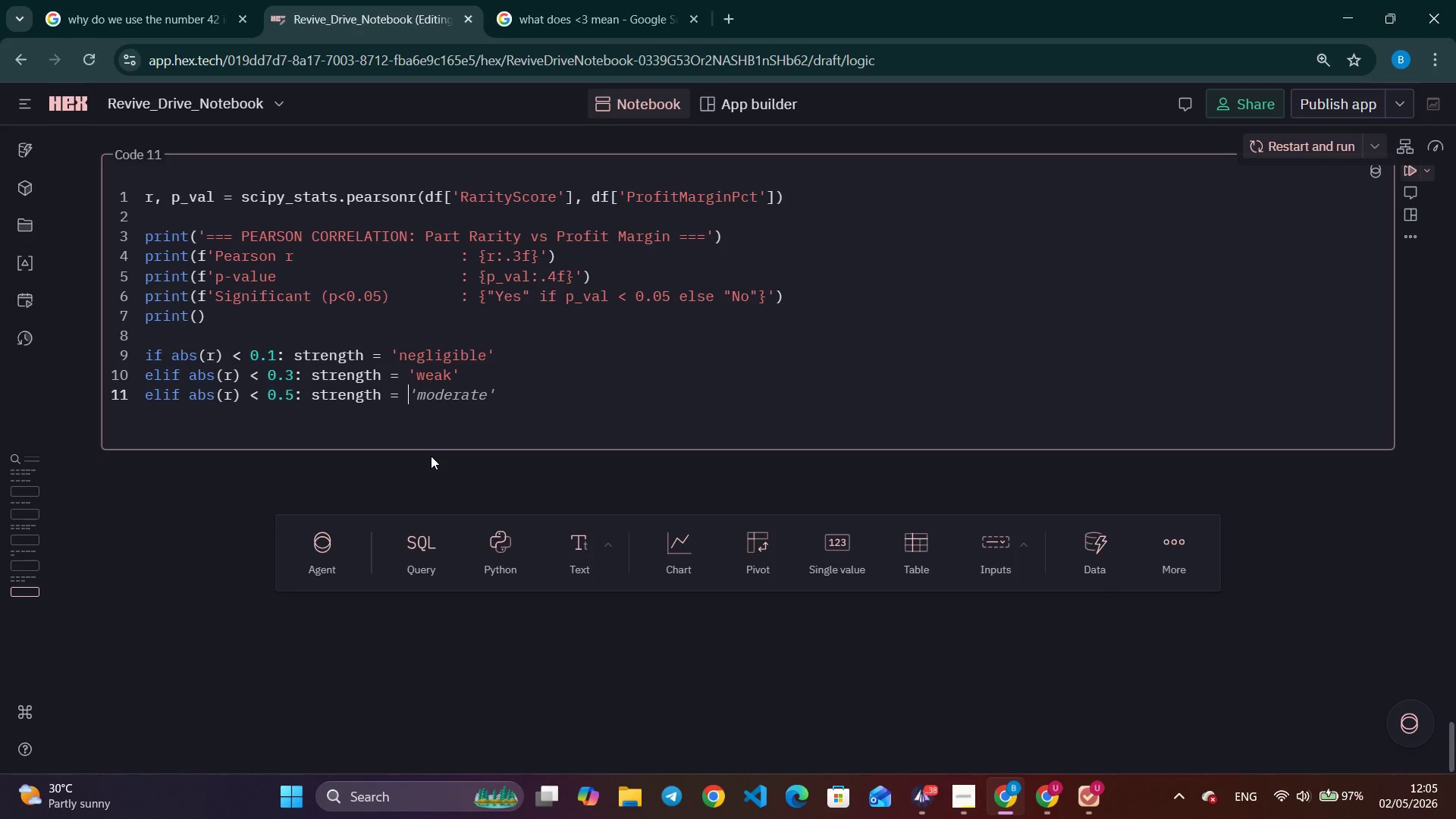 
key(Control+ArrowRight)
 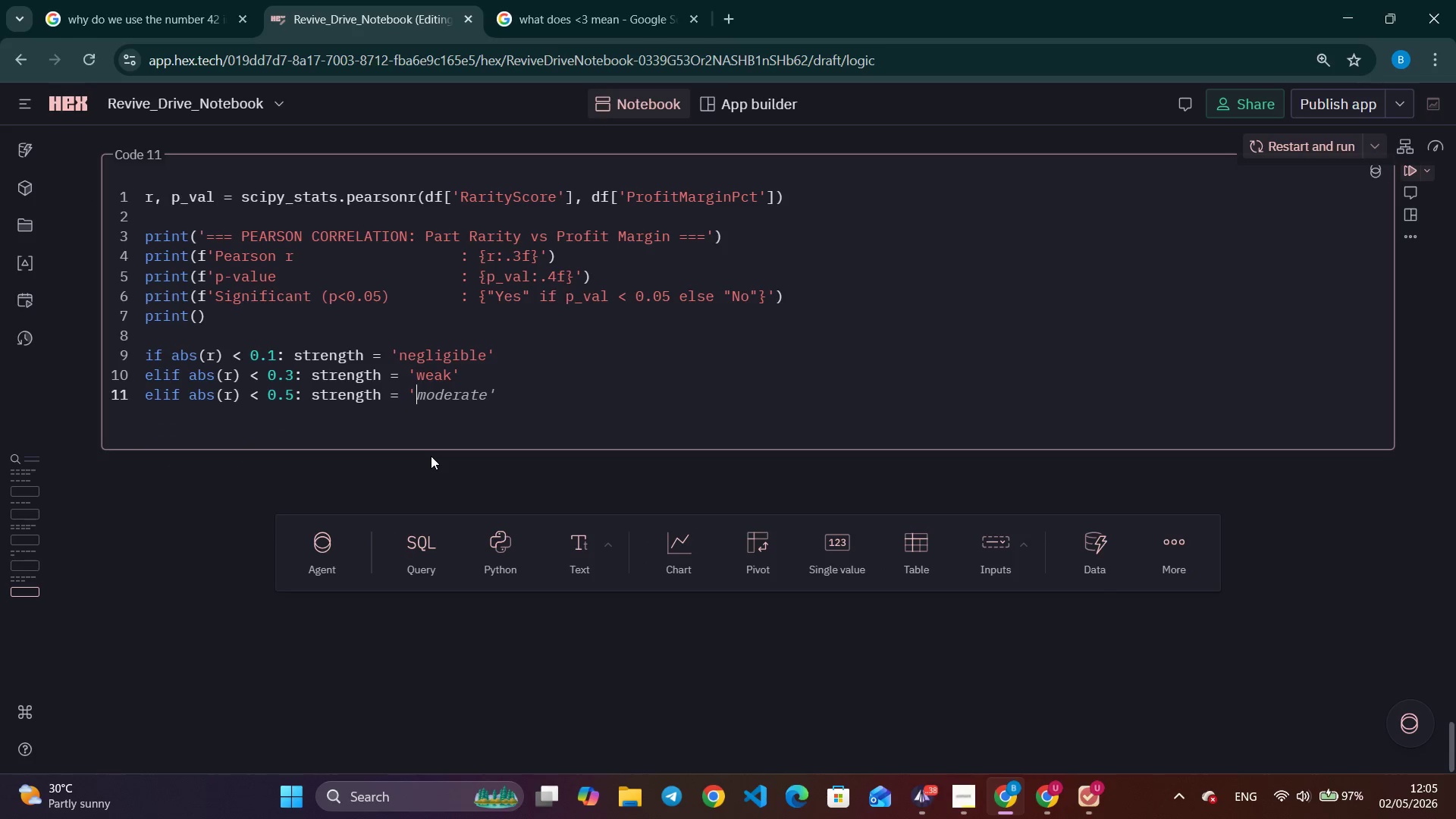 
key(Control+ArrowRight)
 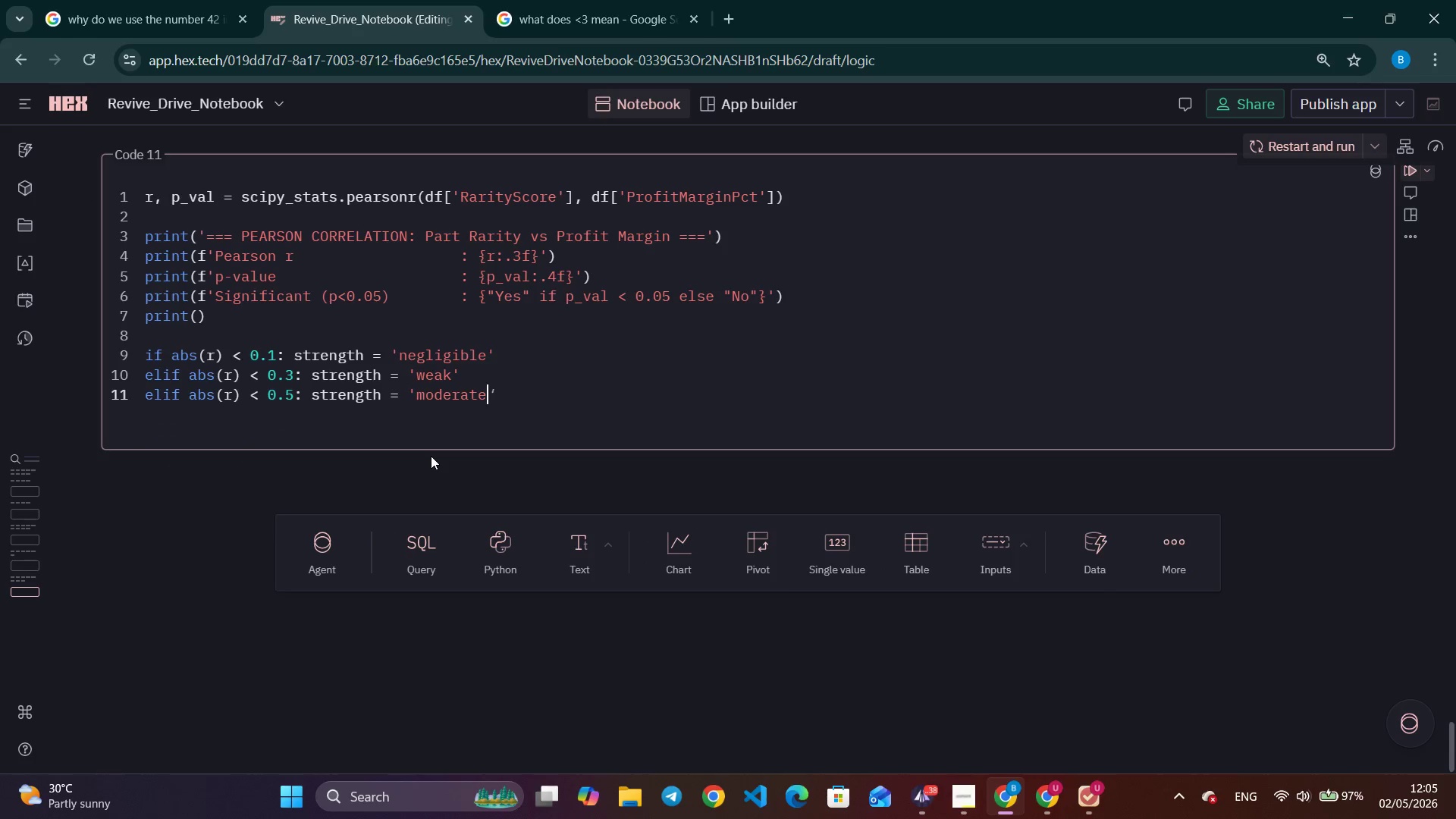 
key(Control+ArrowRight)
 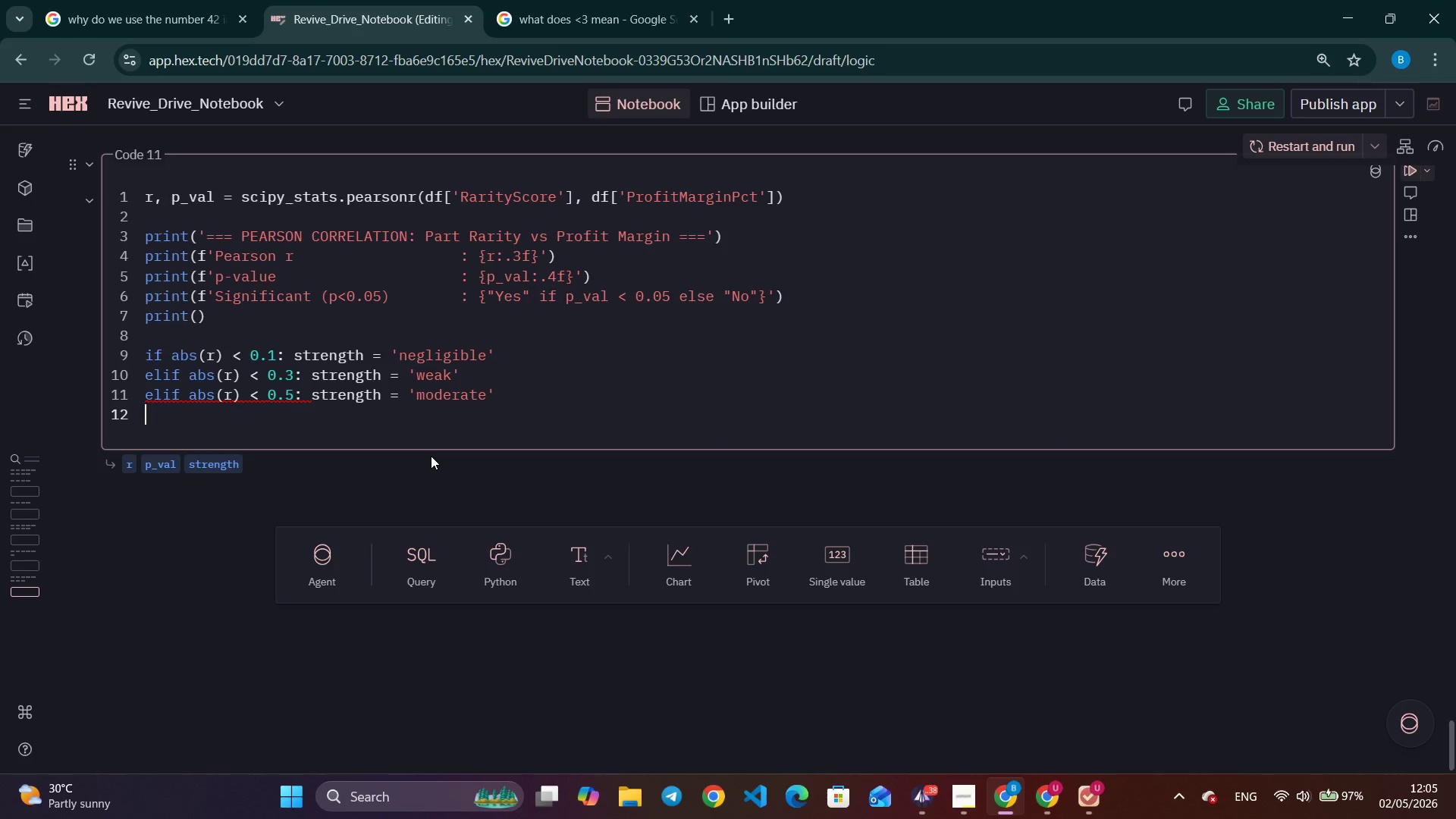 
type(else: )
key(Tab)
 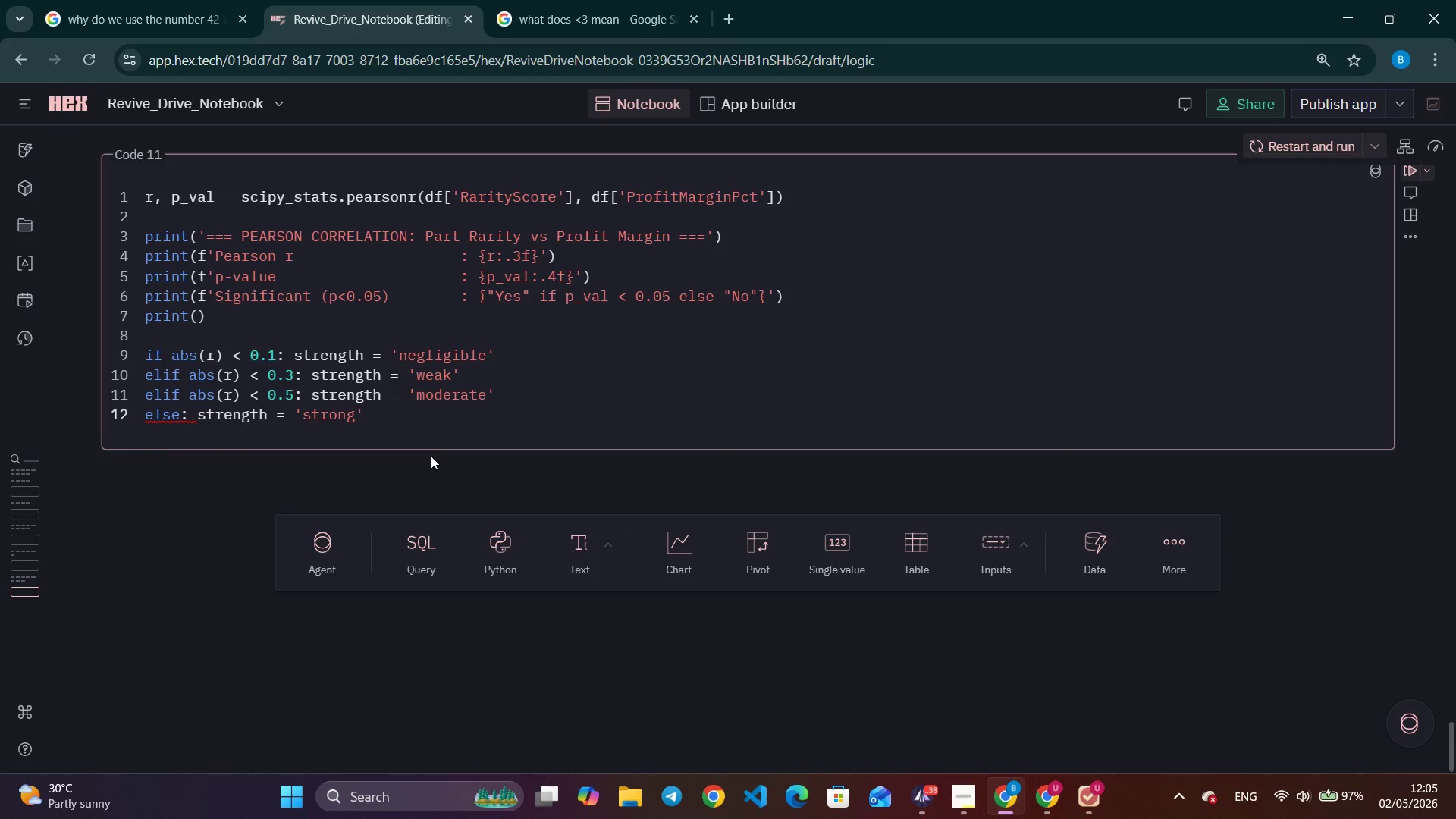 
key(Enter)
 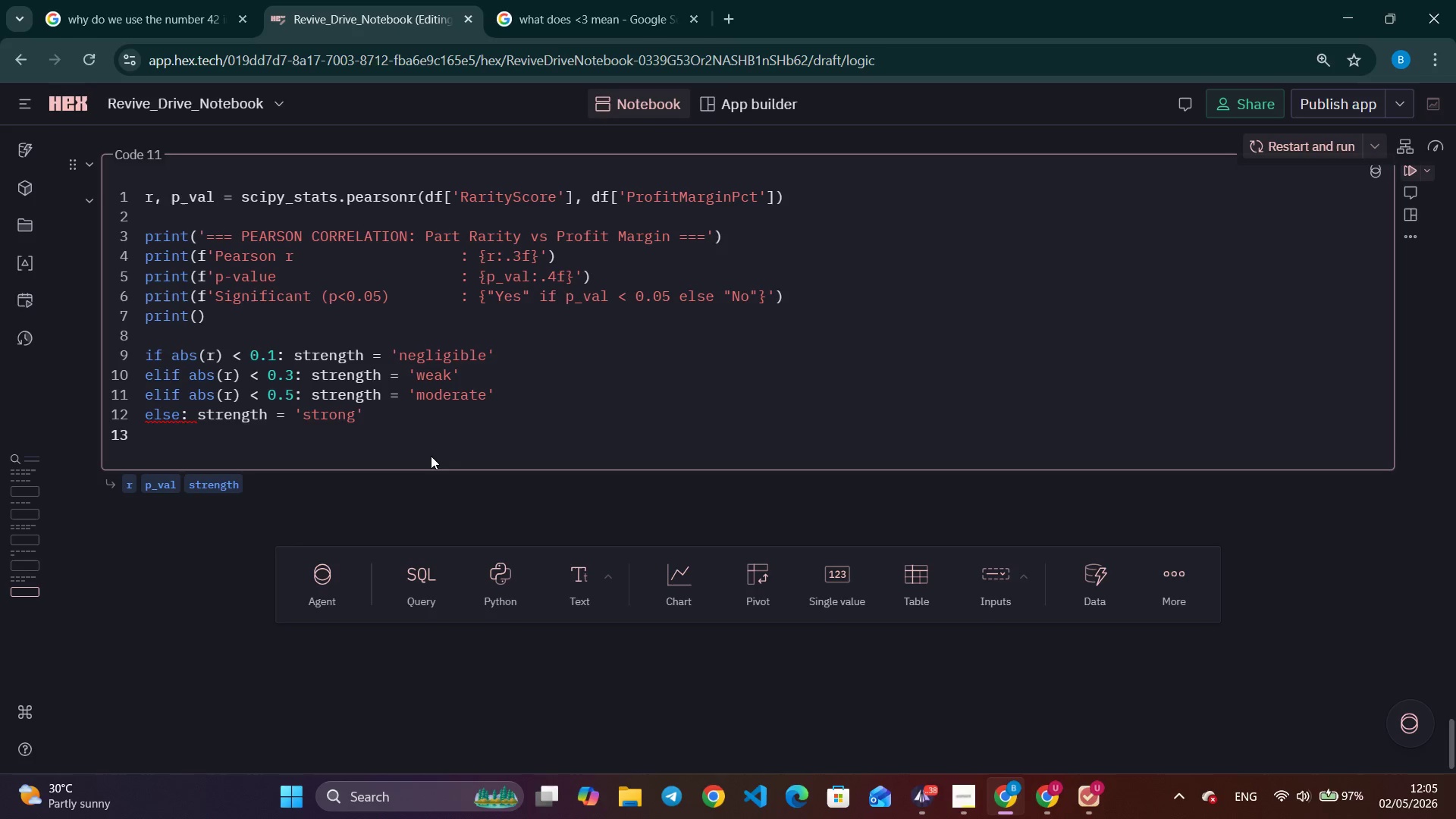 
type(direction = 'positive)
 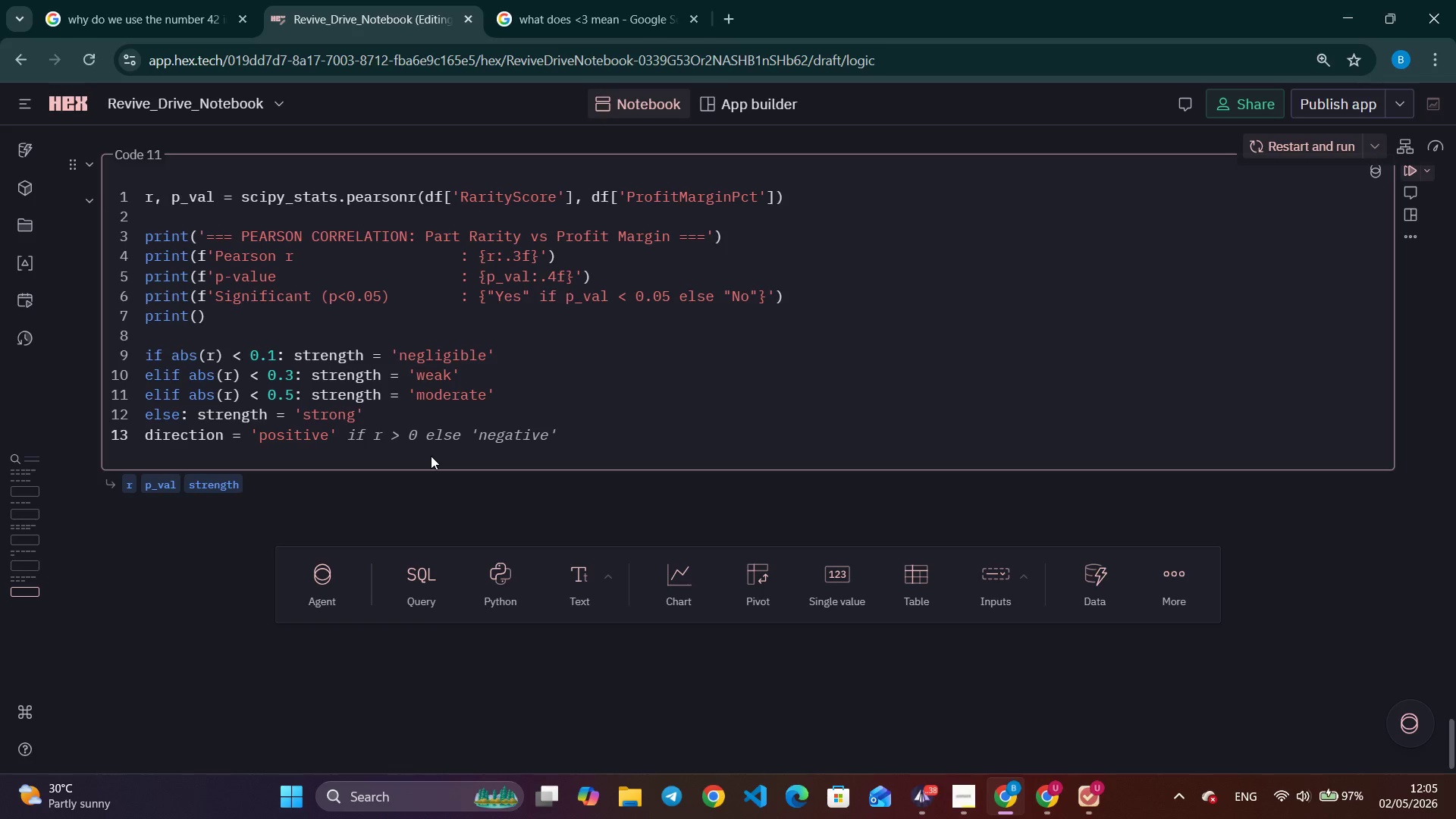 
key(ArrowRight)
 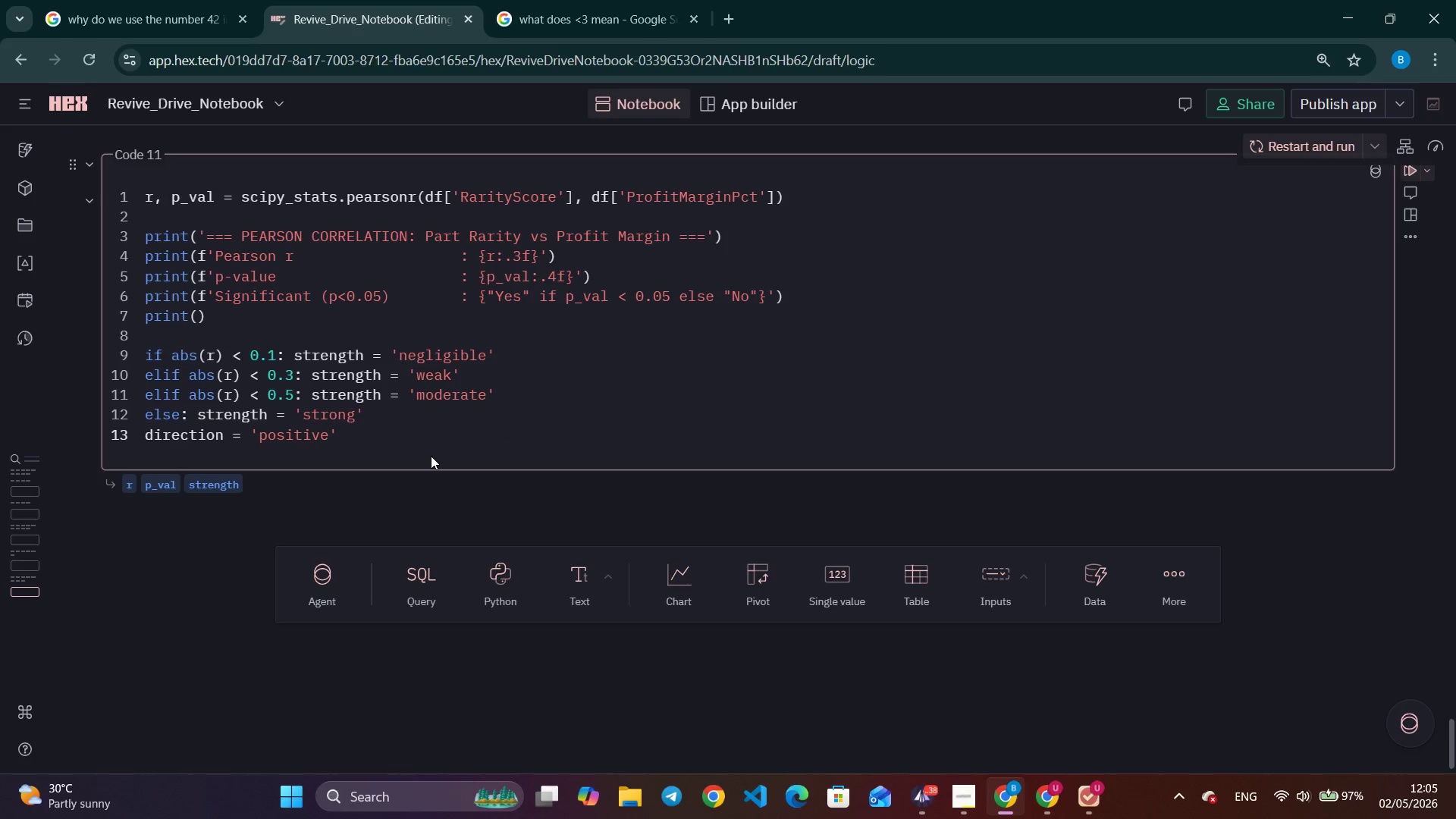 
type( if r > 0 else 'negative)
 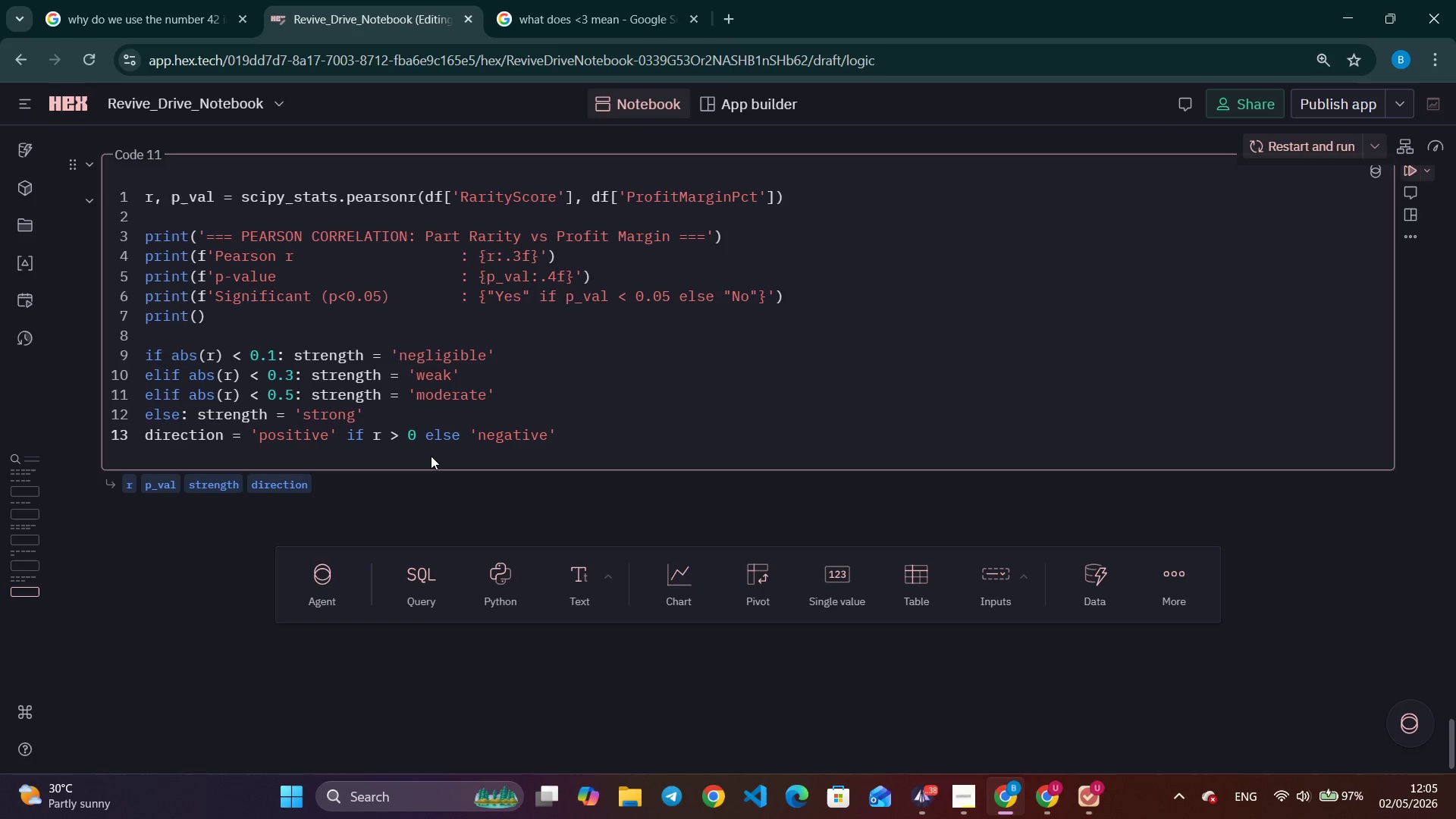 
key(ArrowRight)
 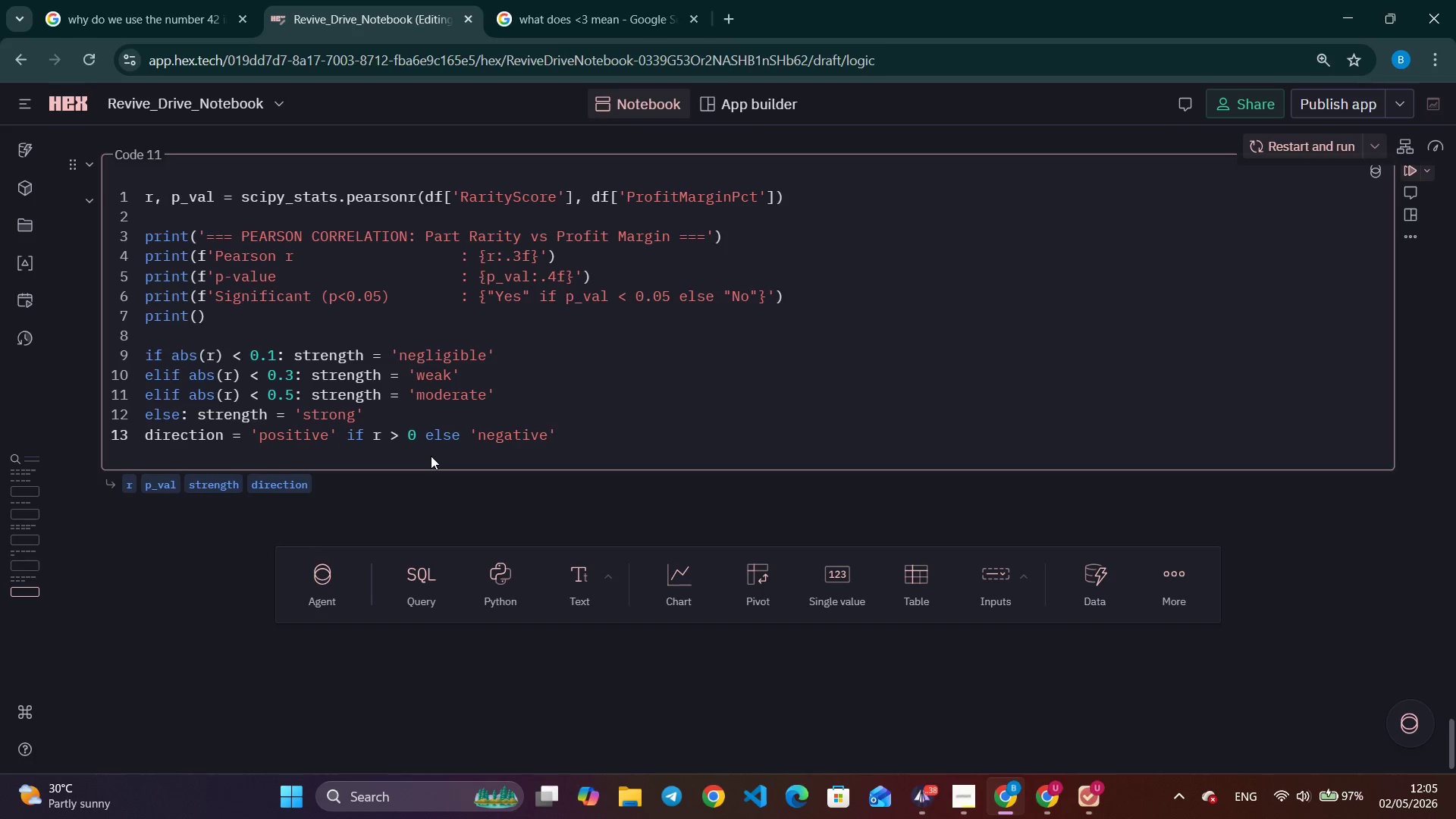 
key(Enter)
 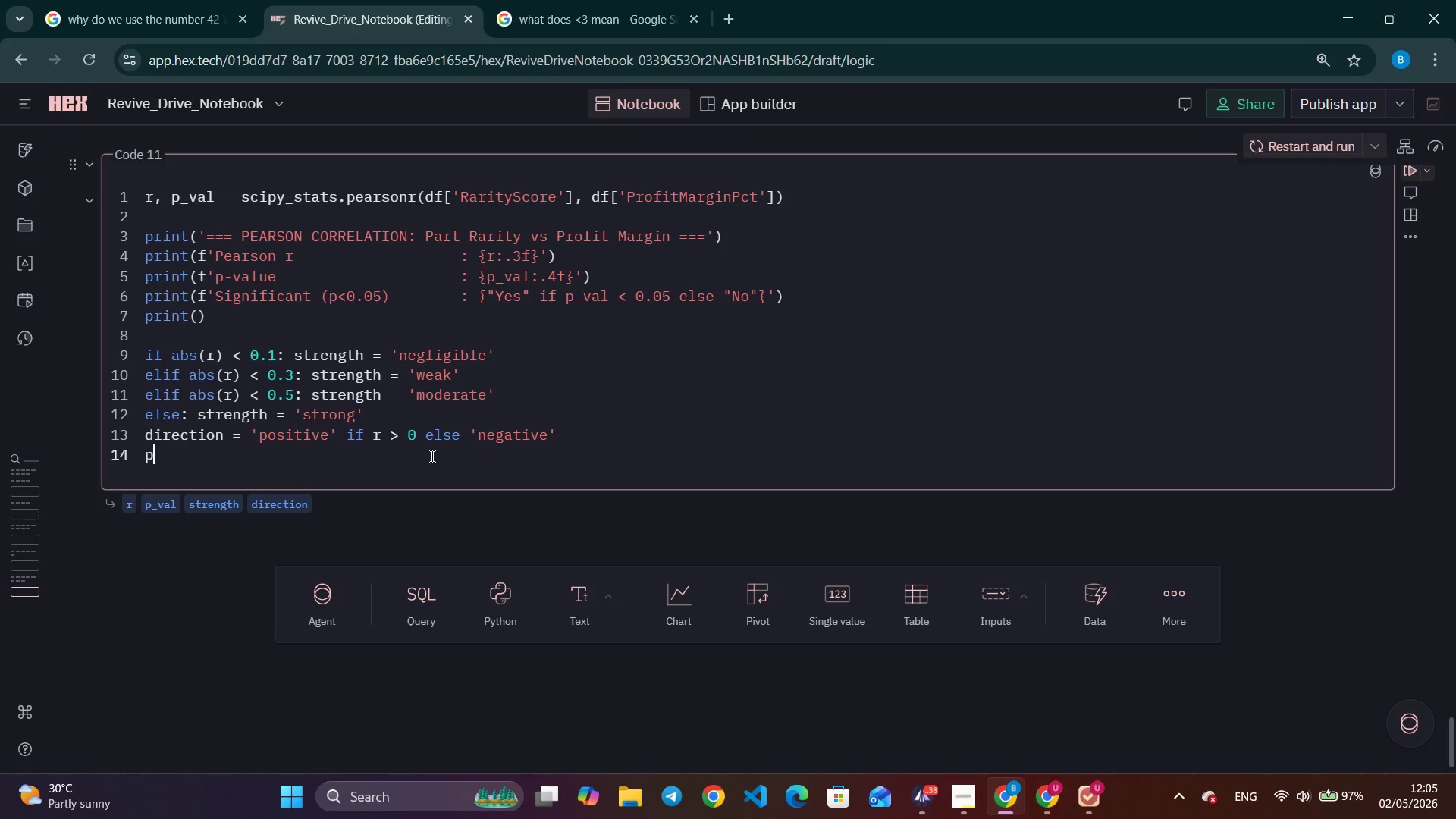 
type(print(f'Interpretaion)
key(Backspace)
key(Backspace)
key(Backspace)
type(tion)
 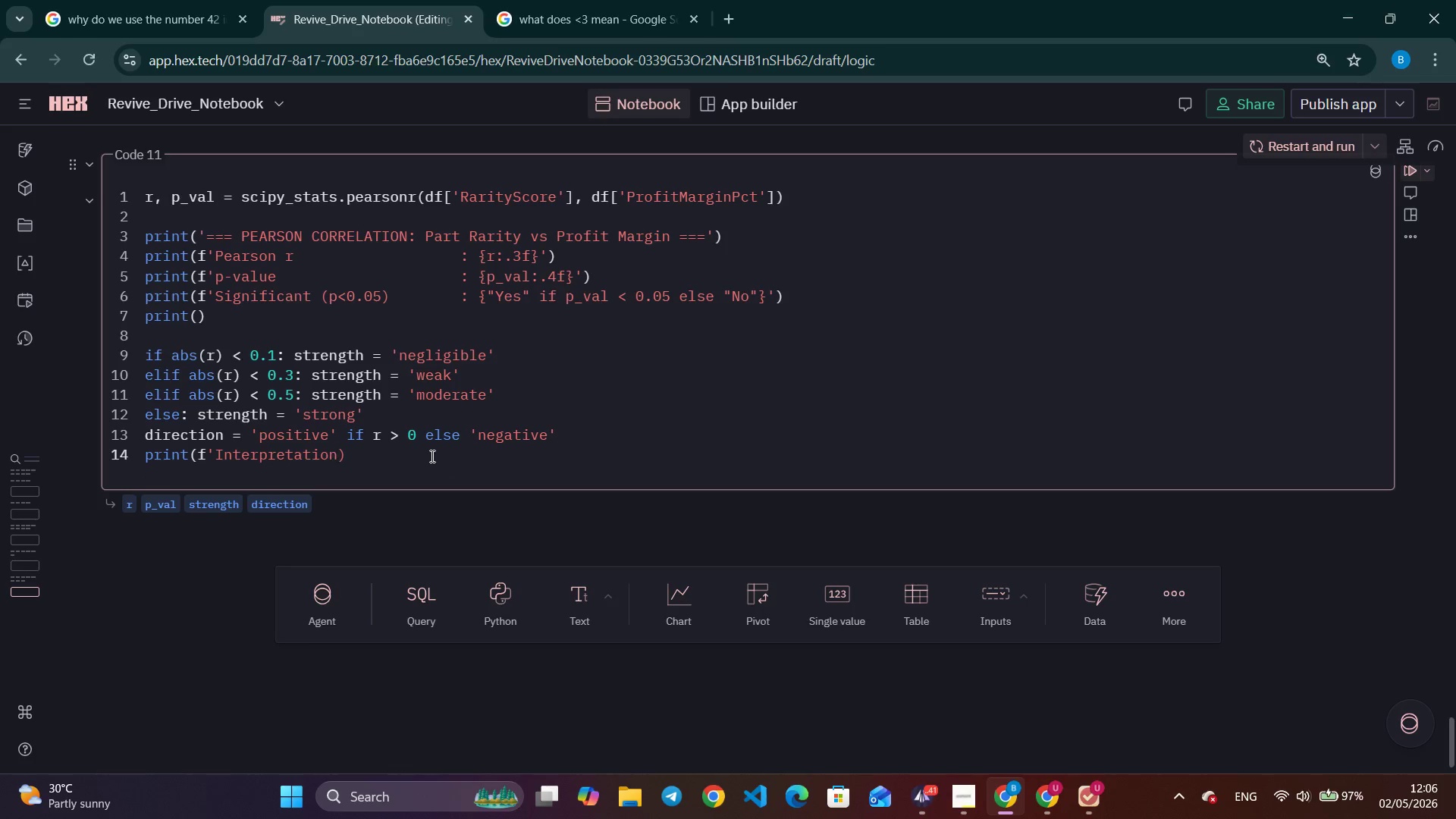 
key(Shift+ShiftLeft)
 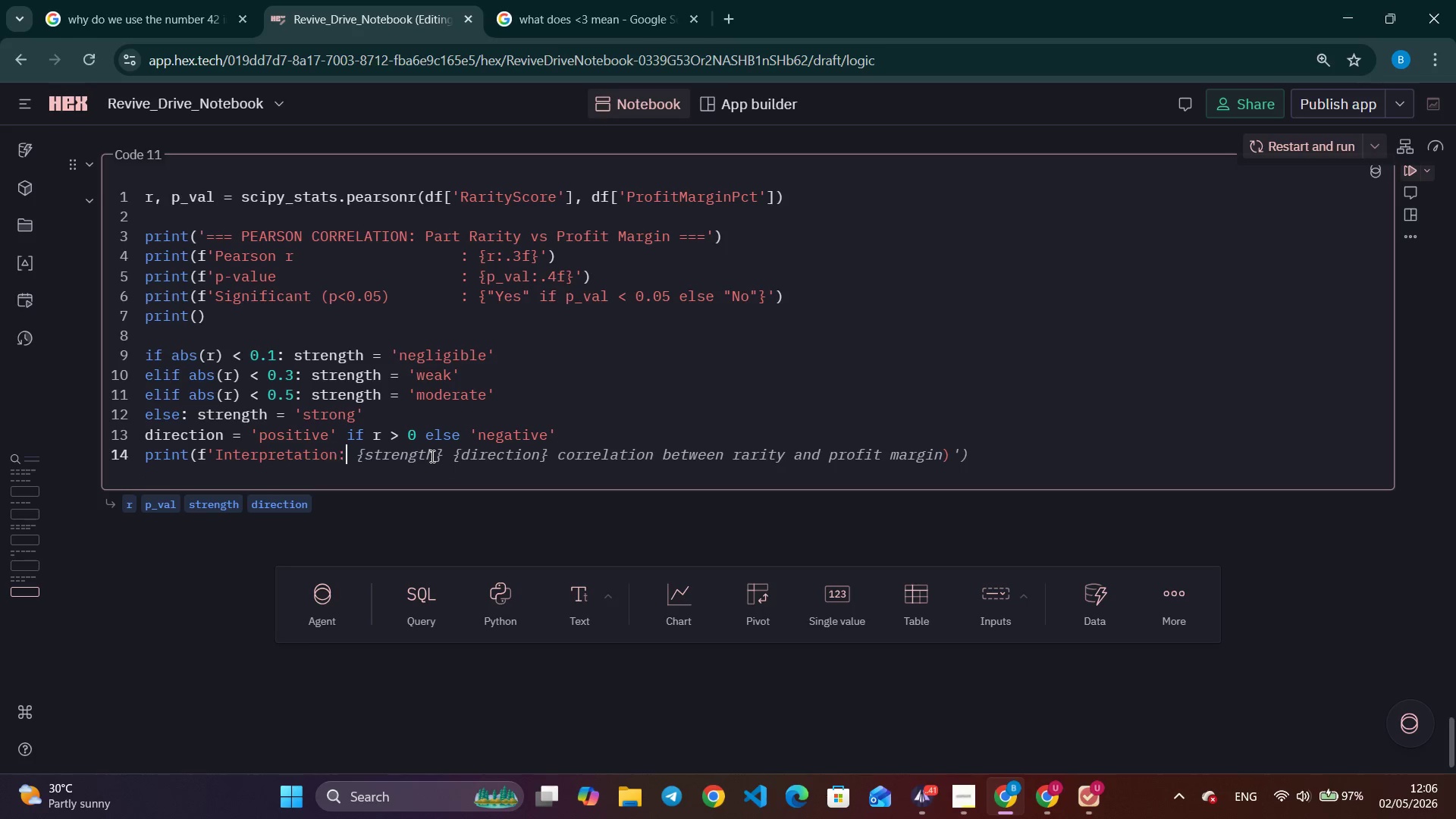 
key(Shift+Semicolon)
 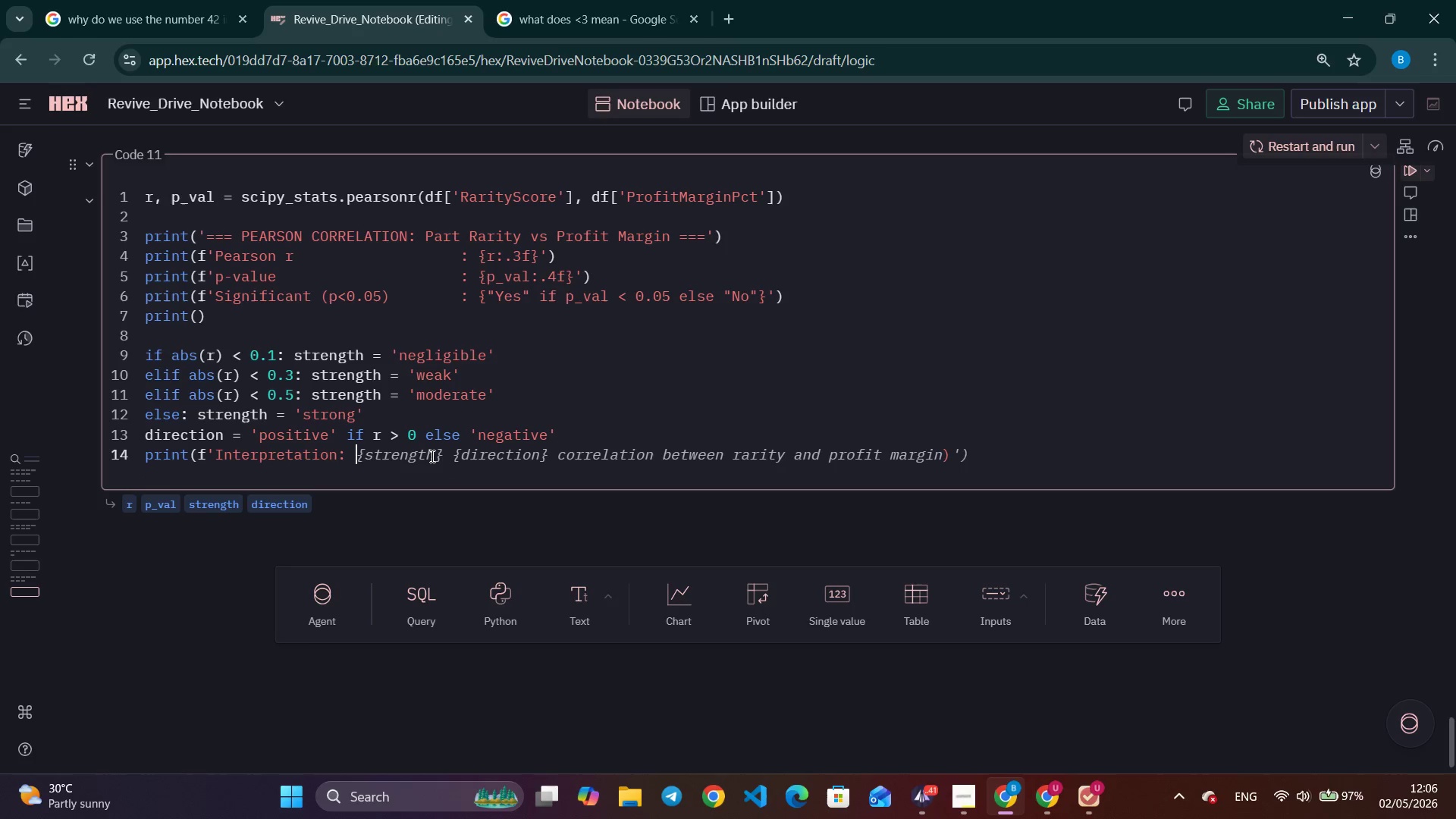 
key(Shift+Space)
 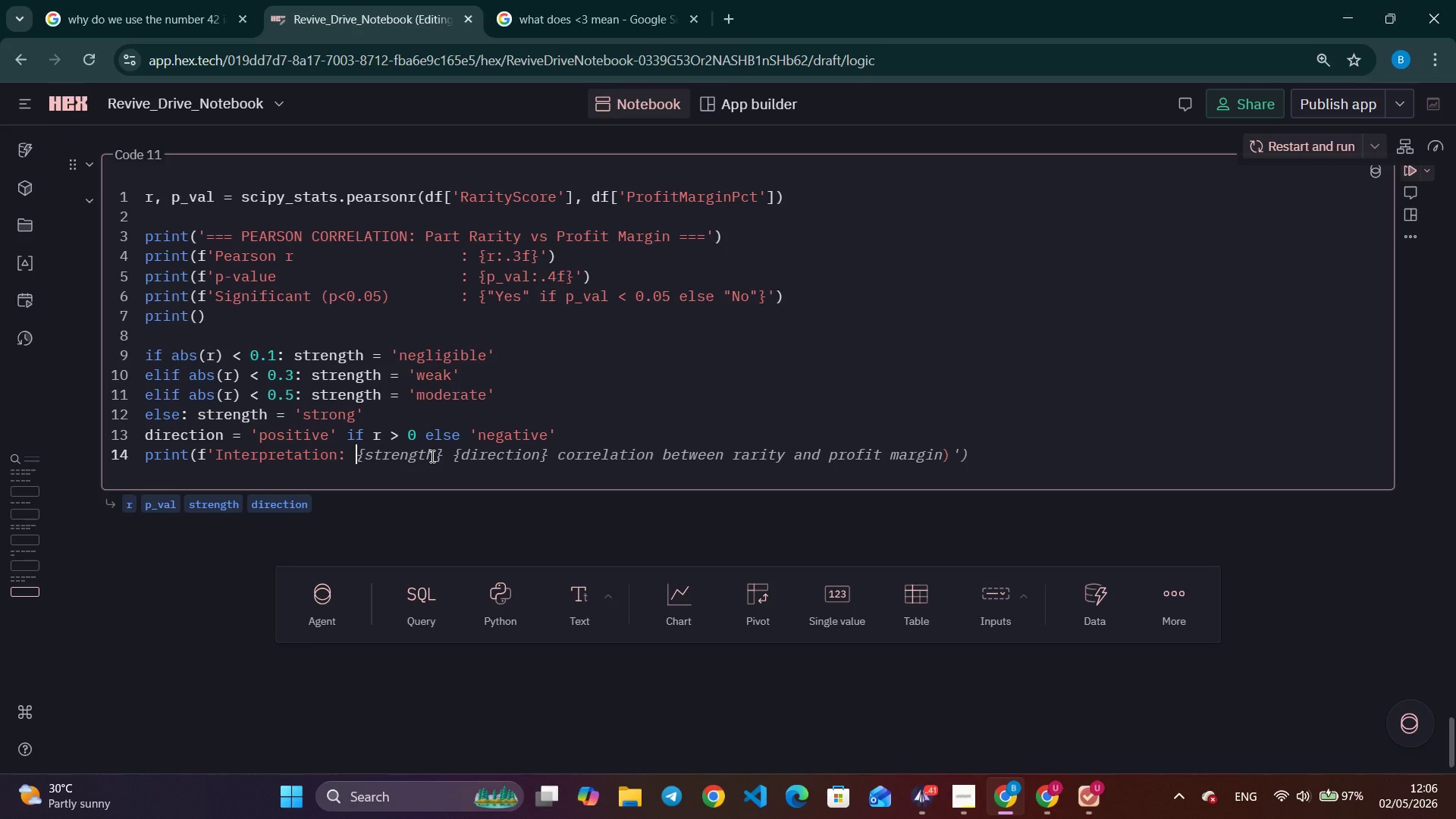 
hold_key(key=ShiftLeft, duration=0.36)
 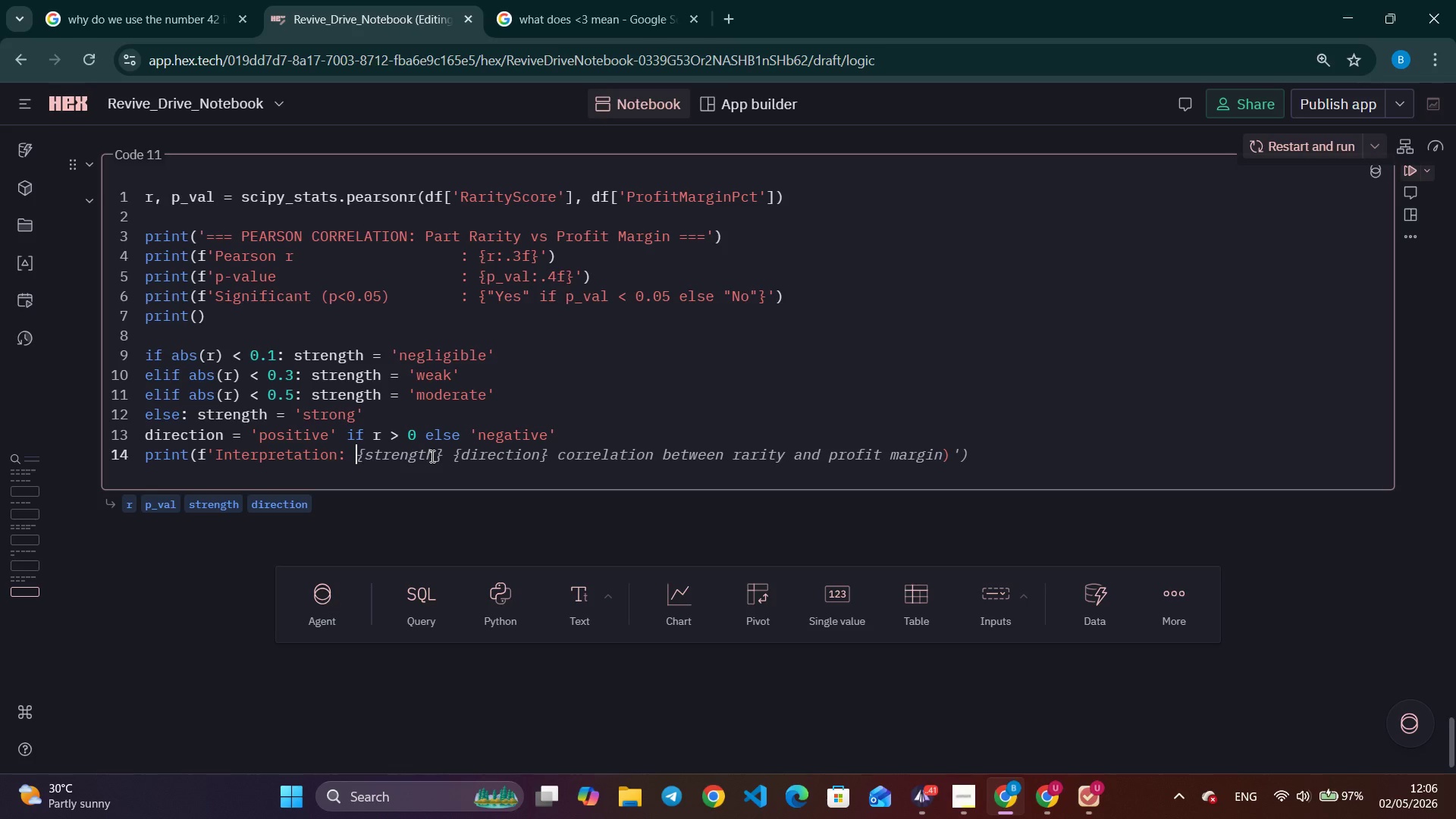 
key(Control+ArrowRight)
 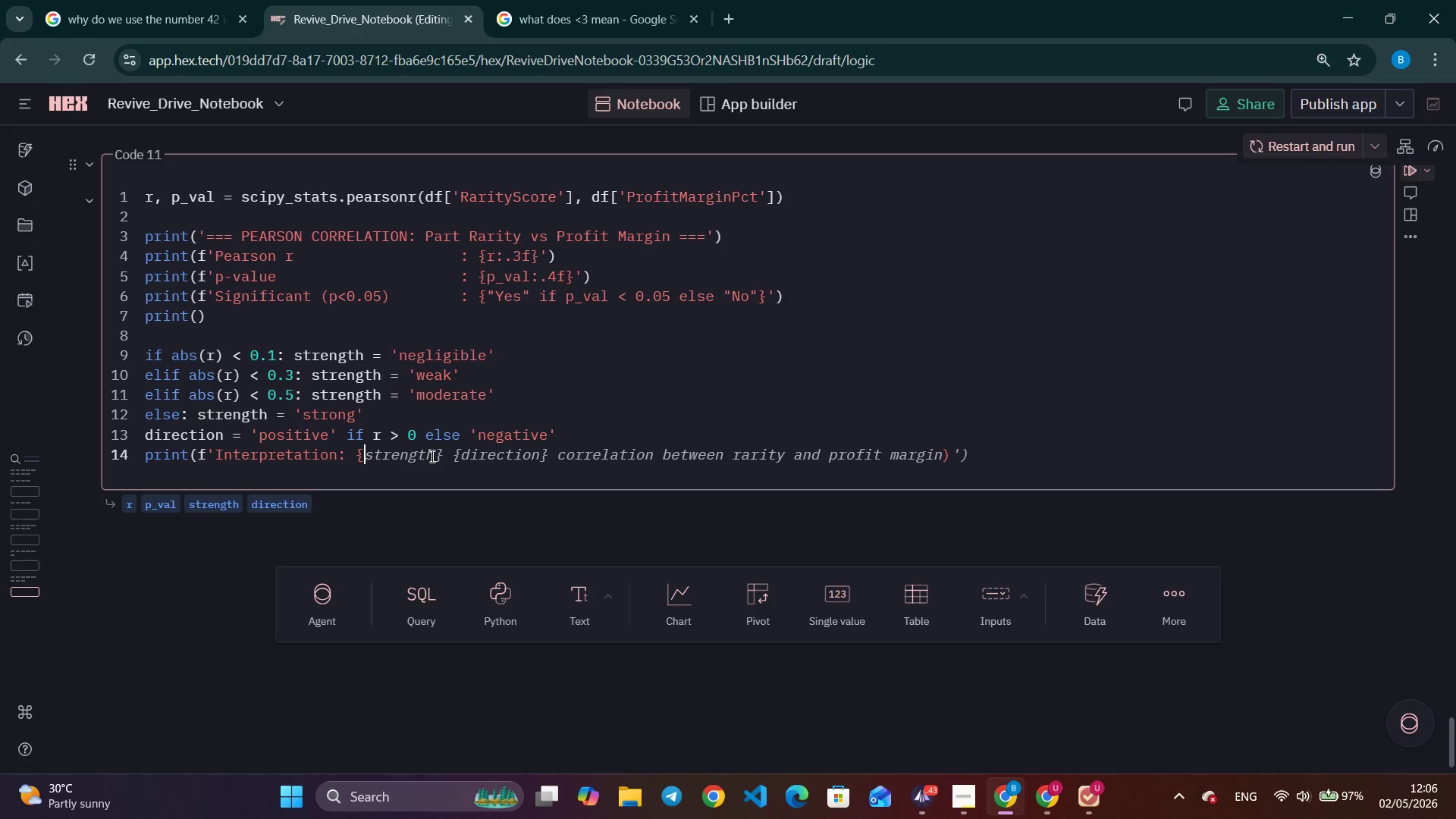 
key(Control+ArrowRight)
 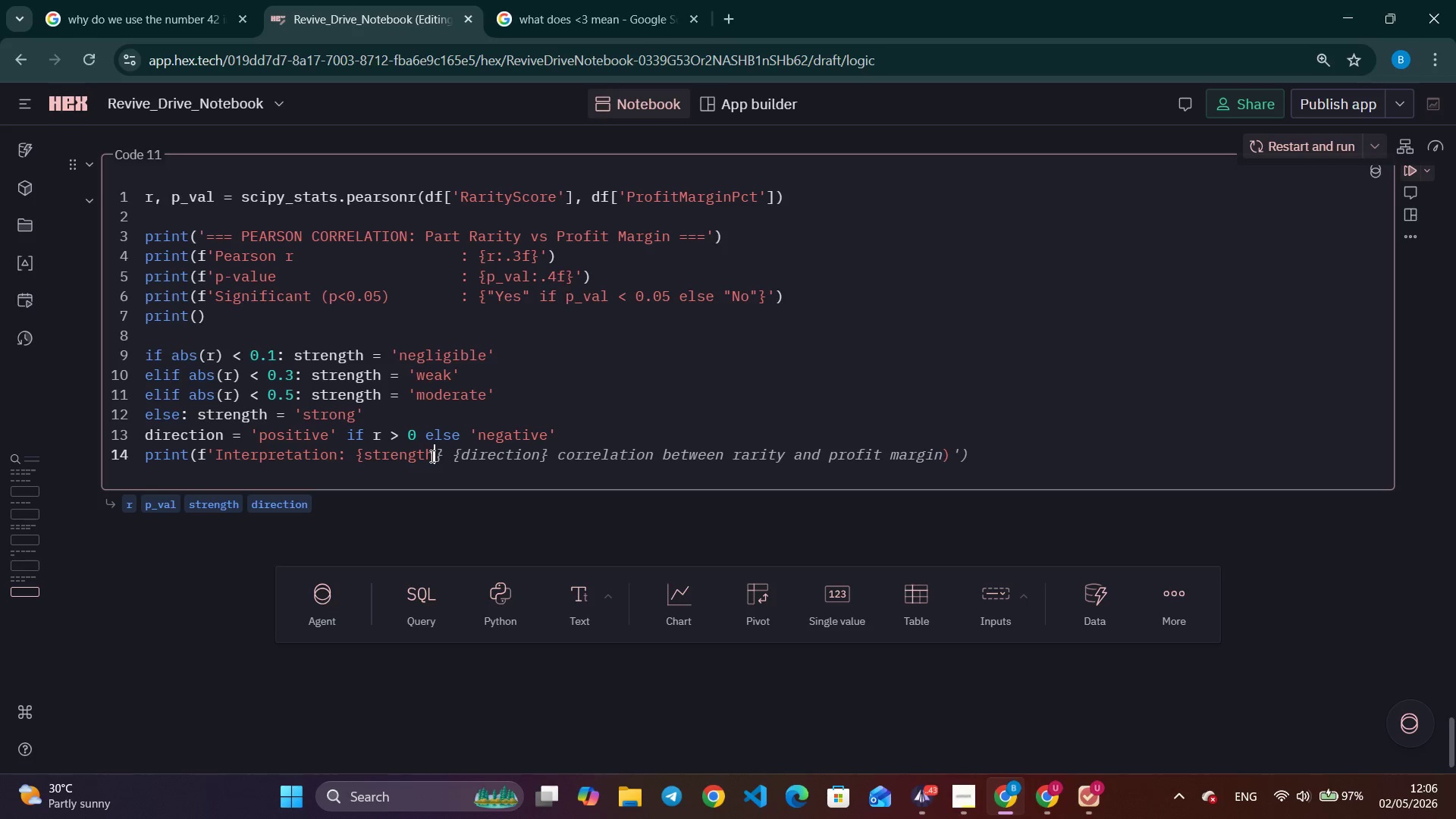 
key(Control+ArrowRight)
 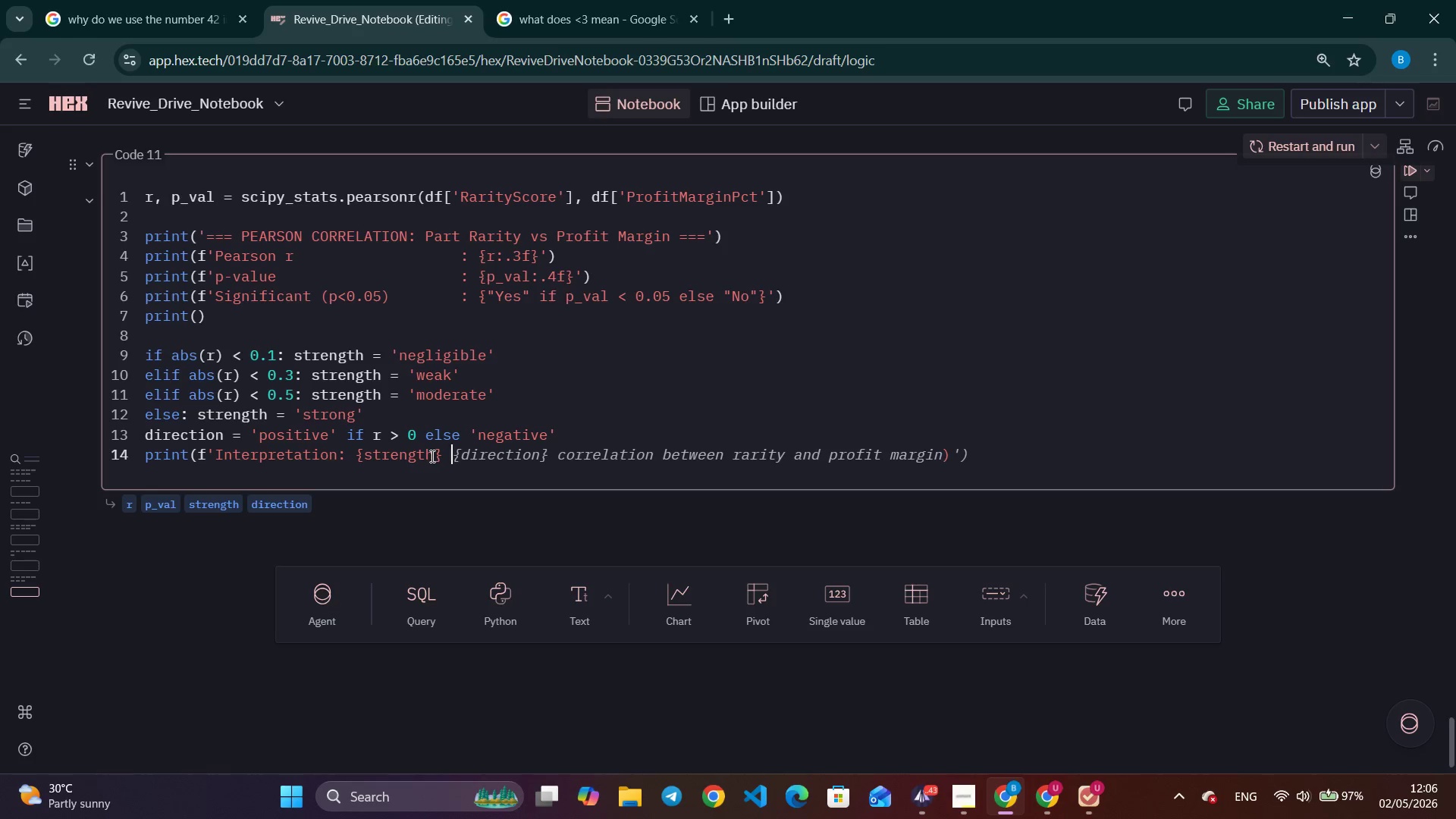 
key(Control+ArrowRight)
 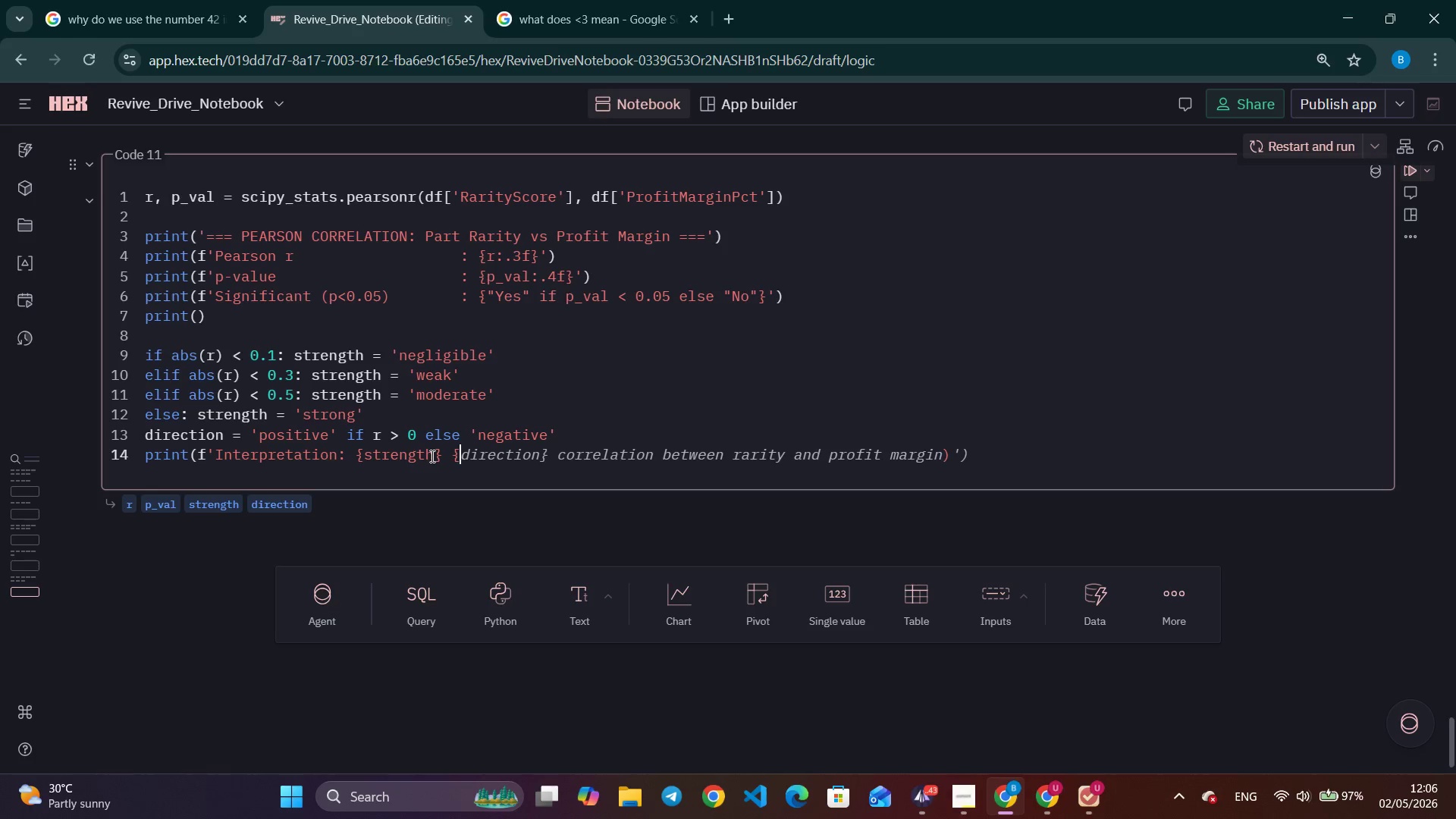 
key(Control+ArrowRight)
 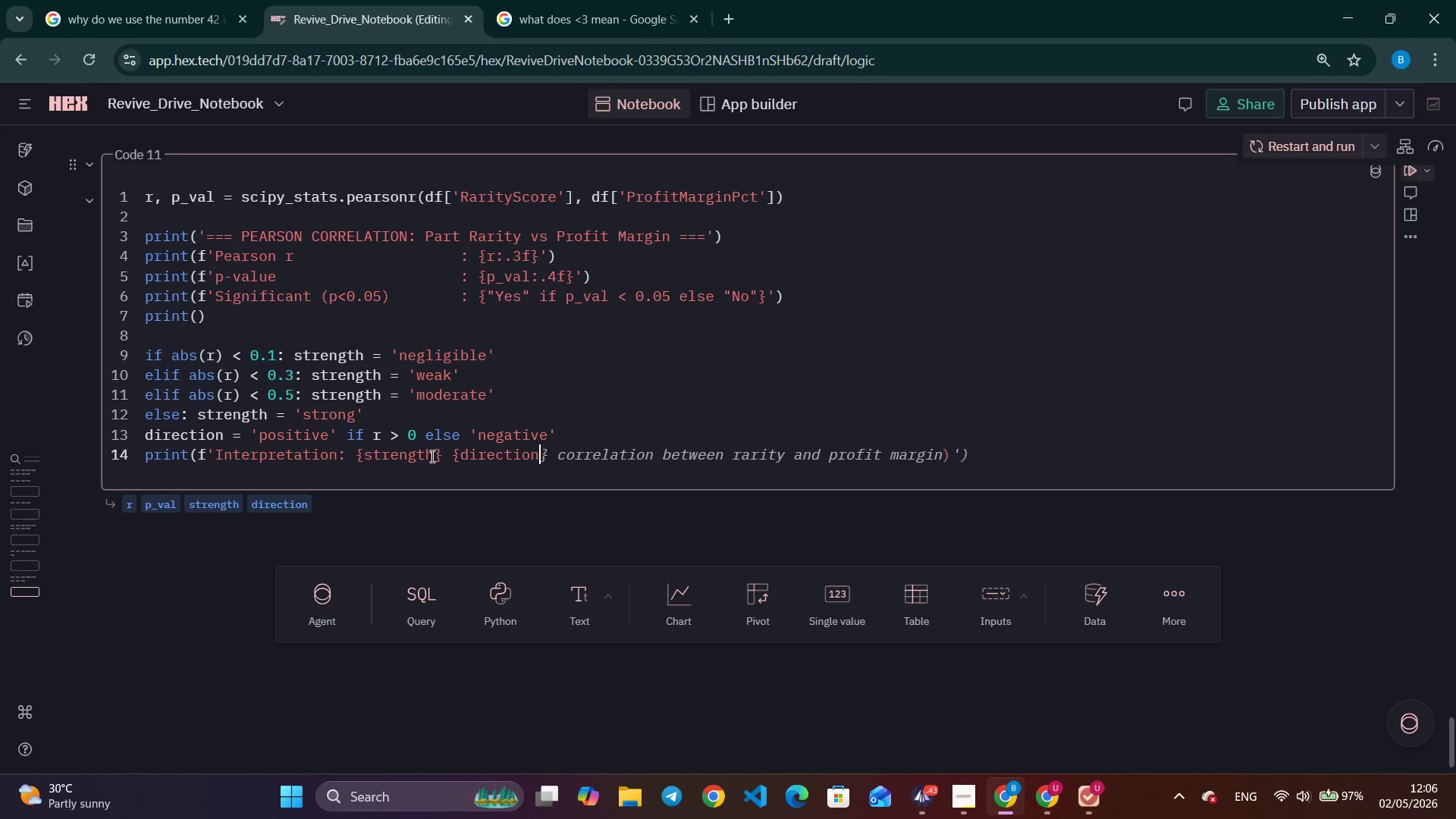 
key(Control+ArrowRight)
 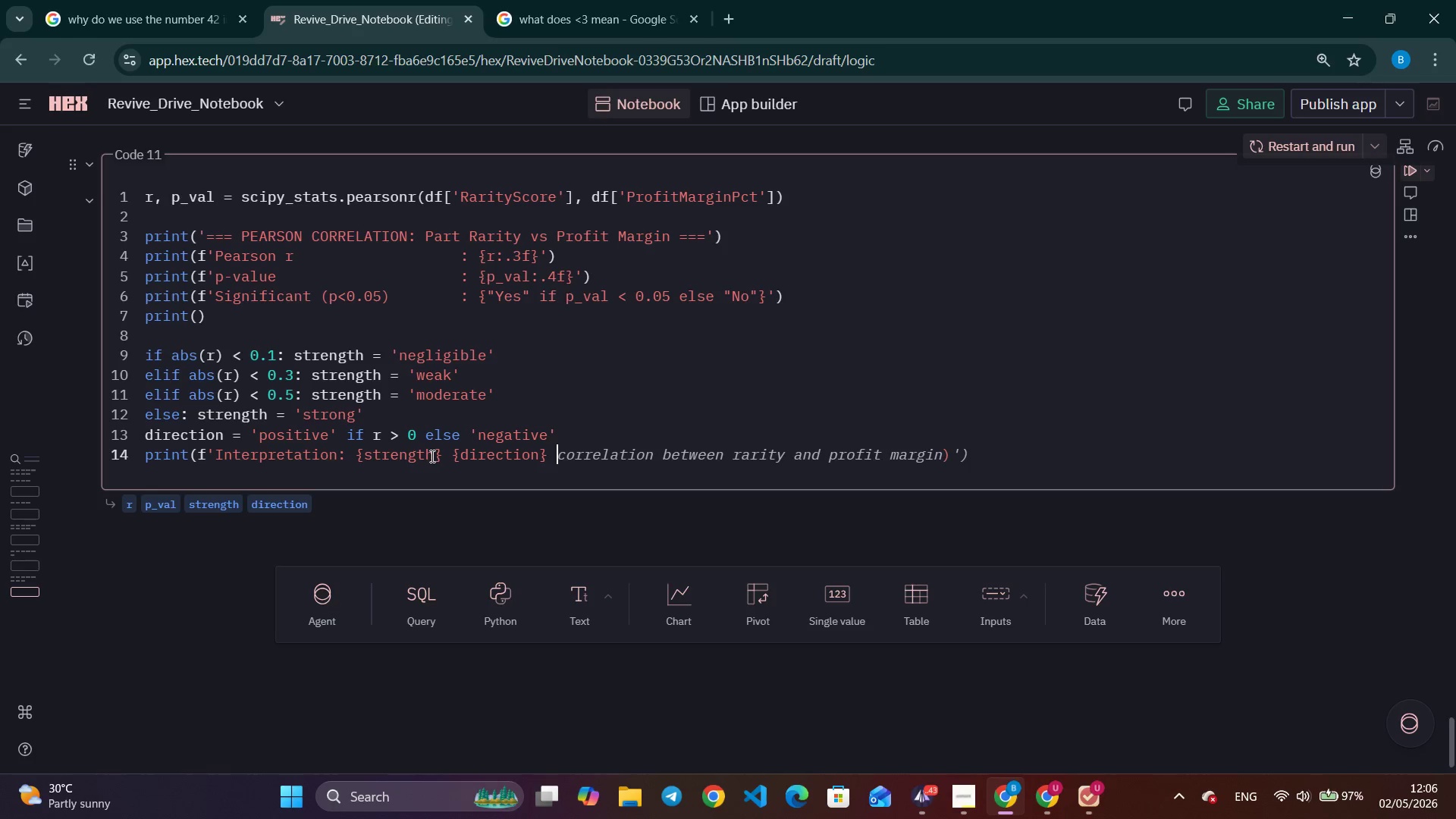 
key(Control+ArrowRight)
 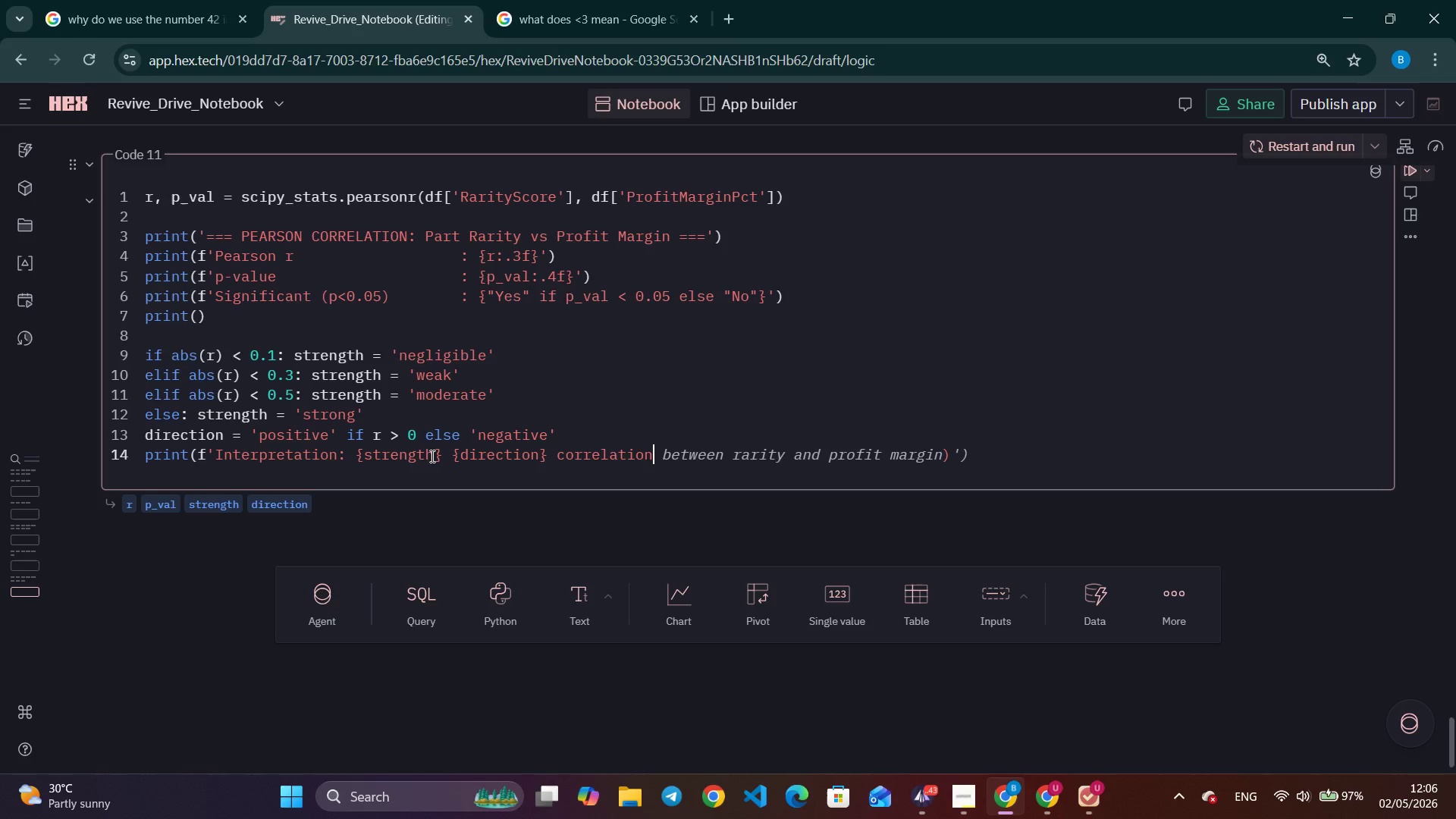 
key(Period)
 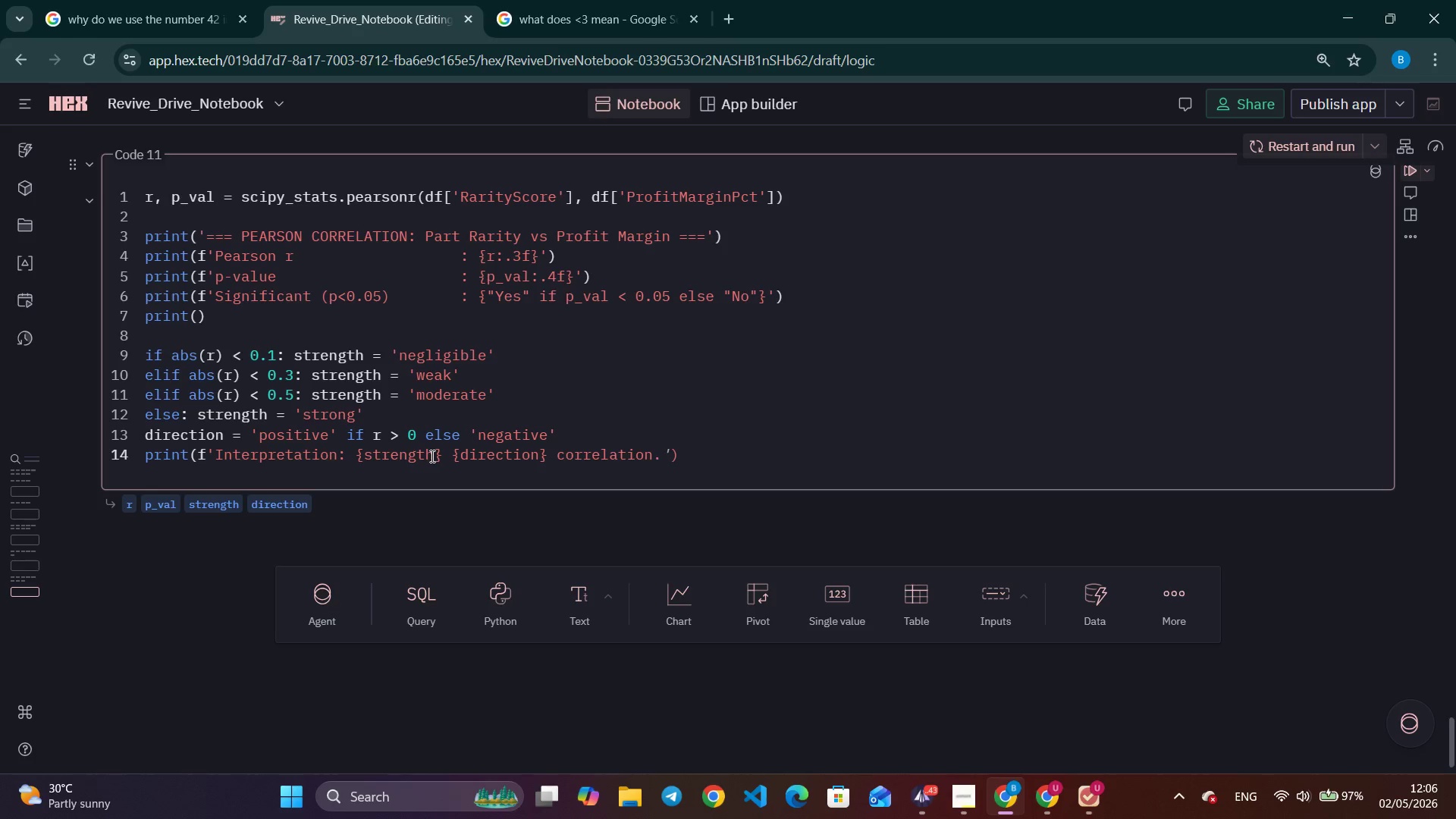 
key(Quote)
 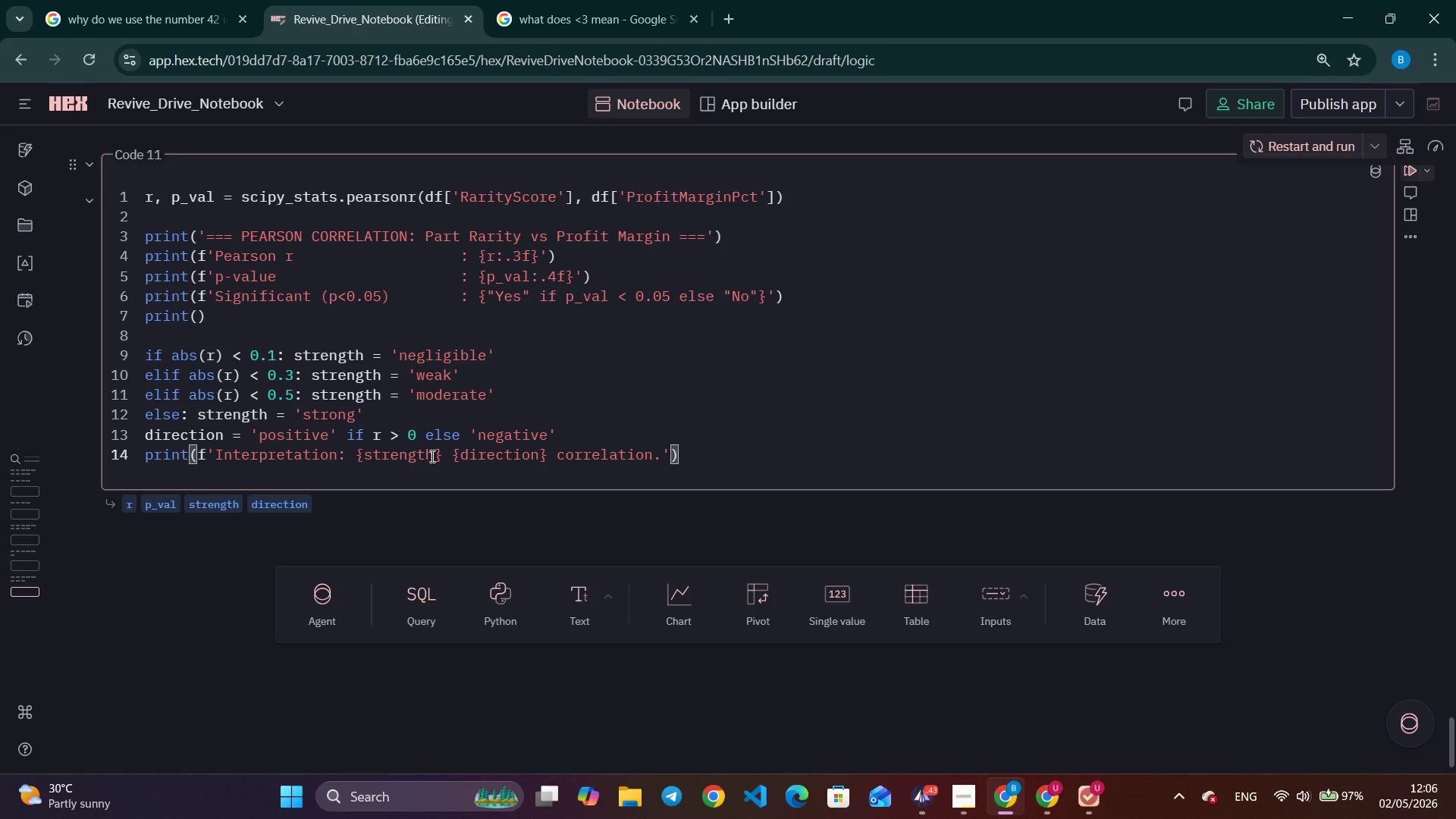 
key(ArrowRight)
 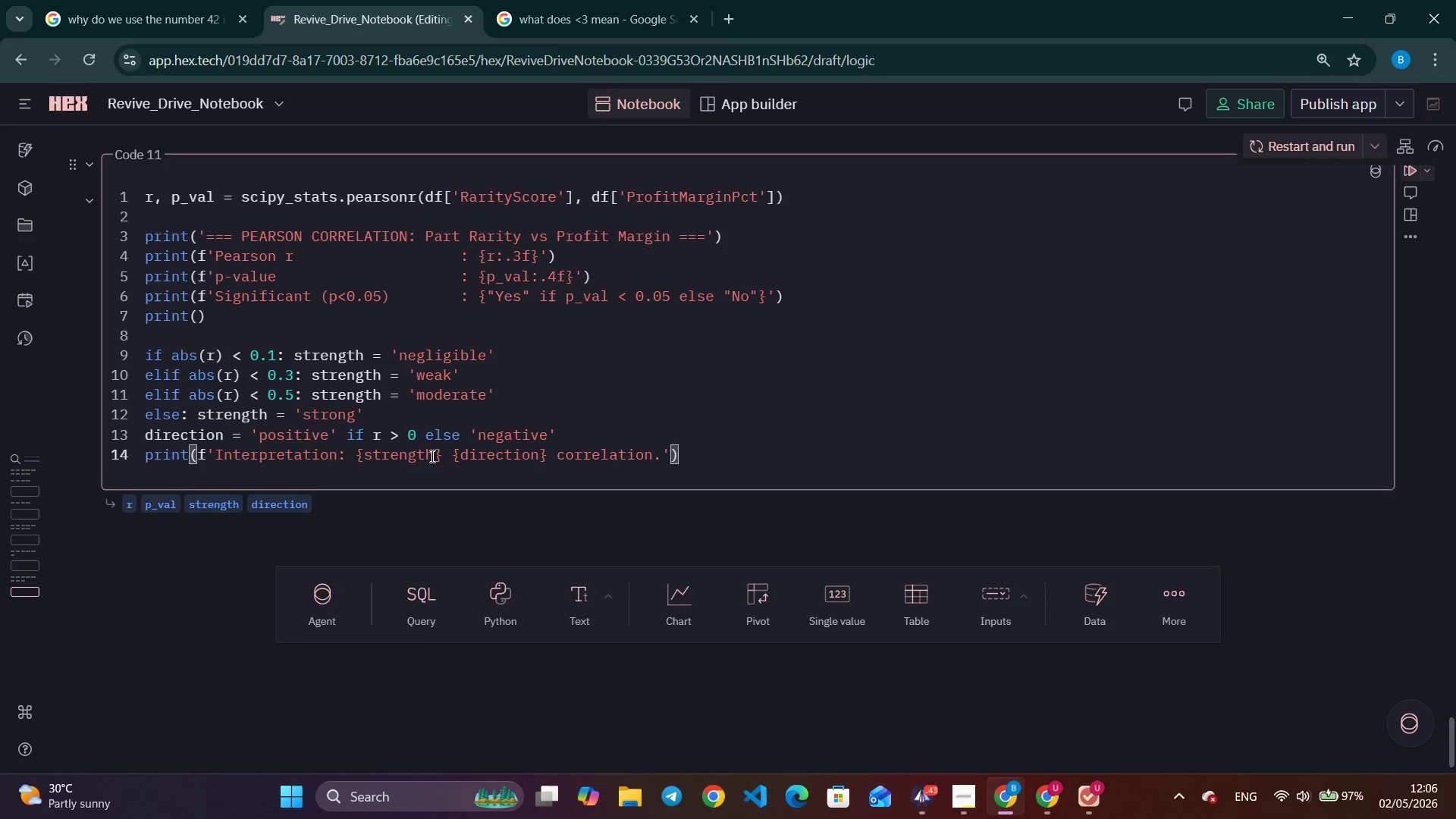 
key(Enter)
 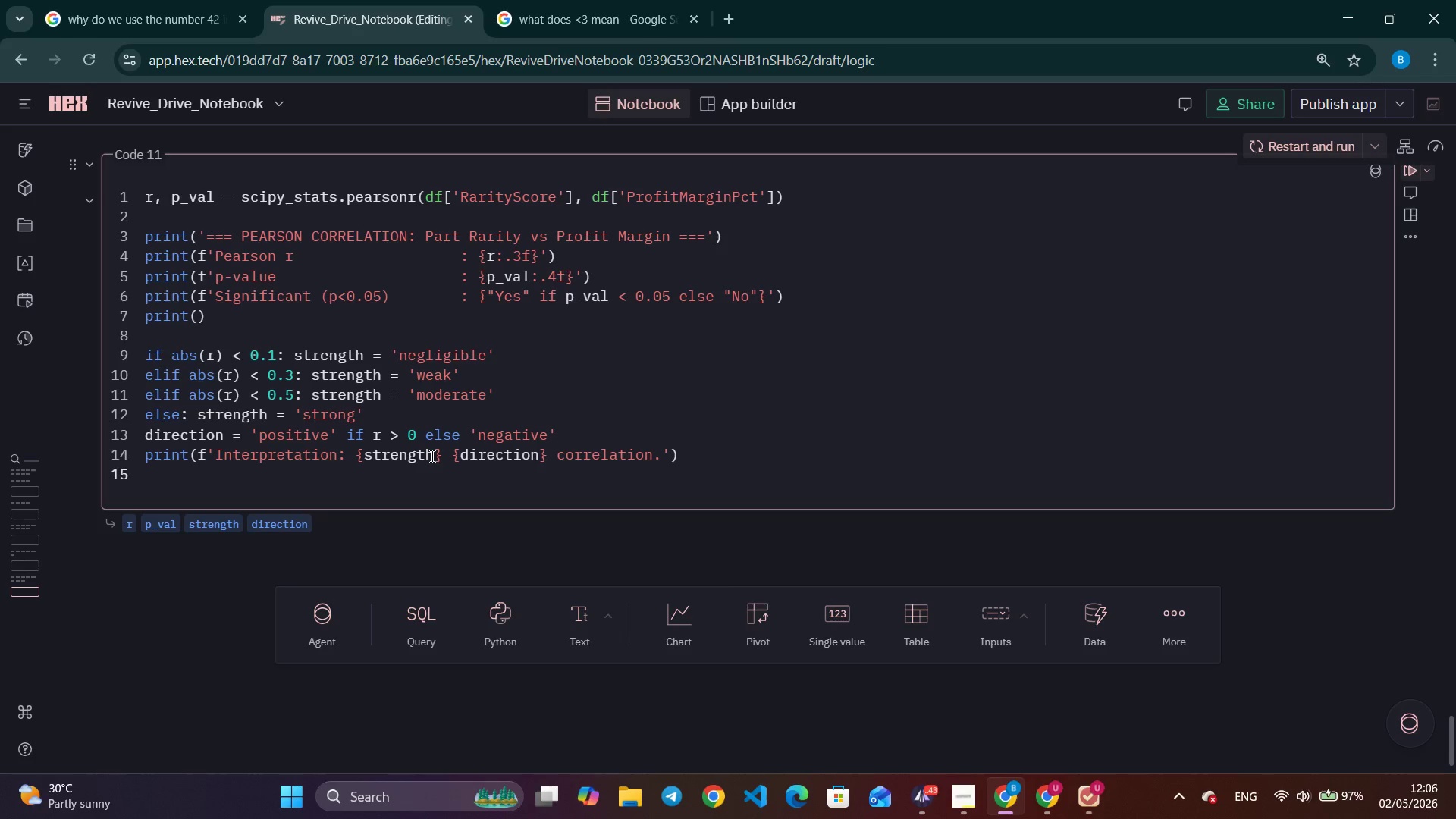 
type(print(f'')
 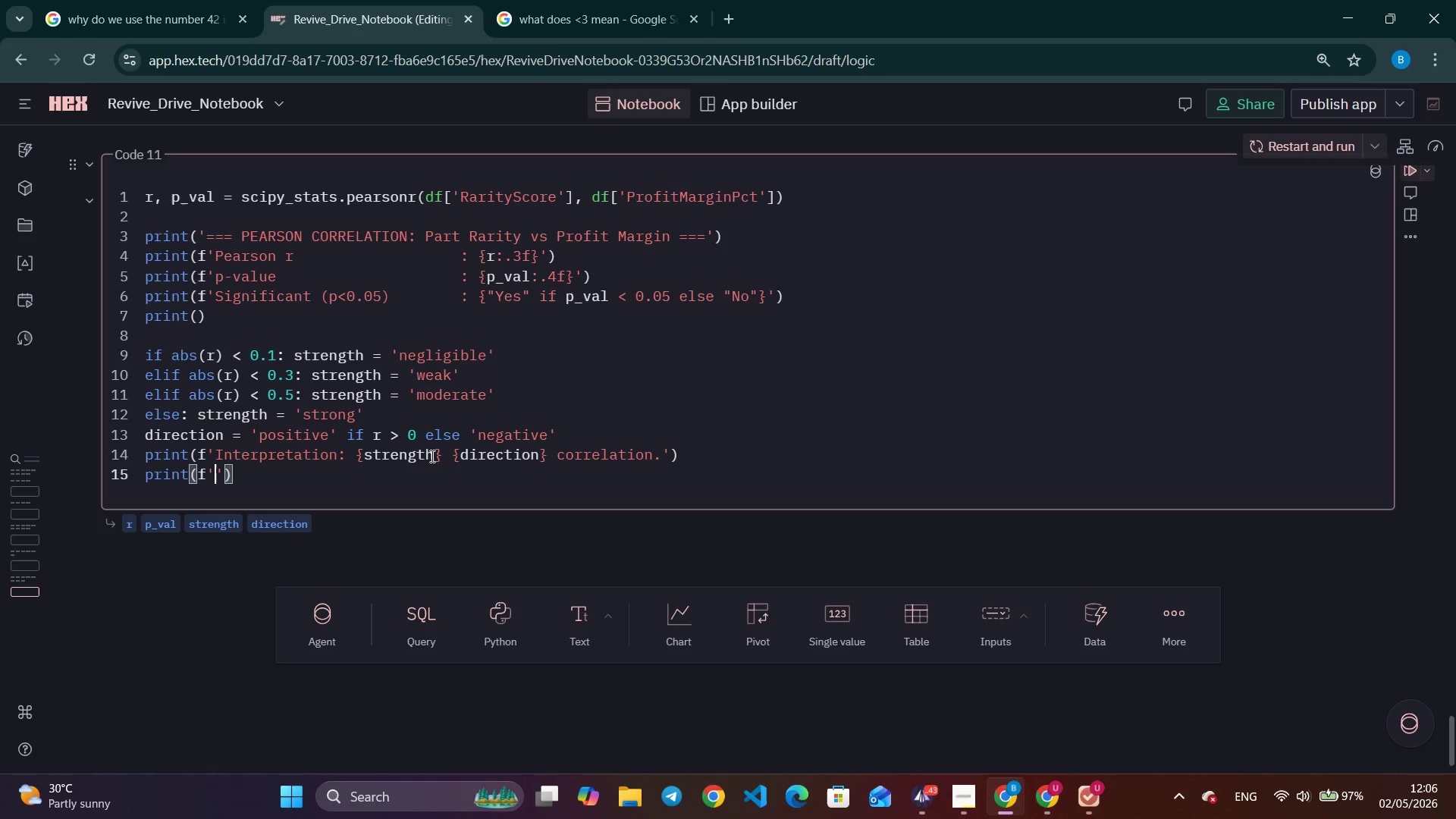 
 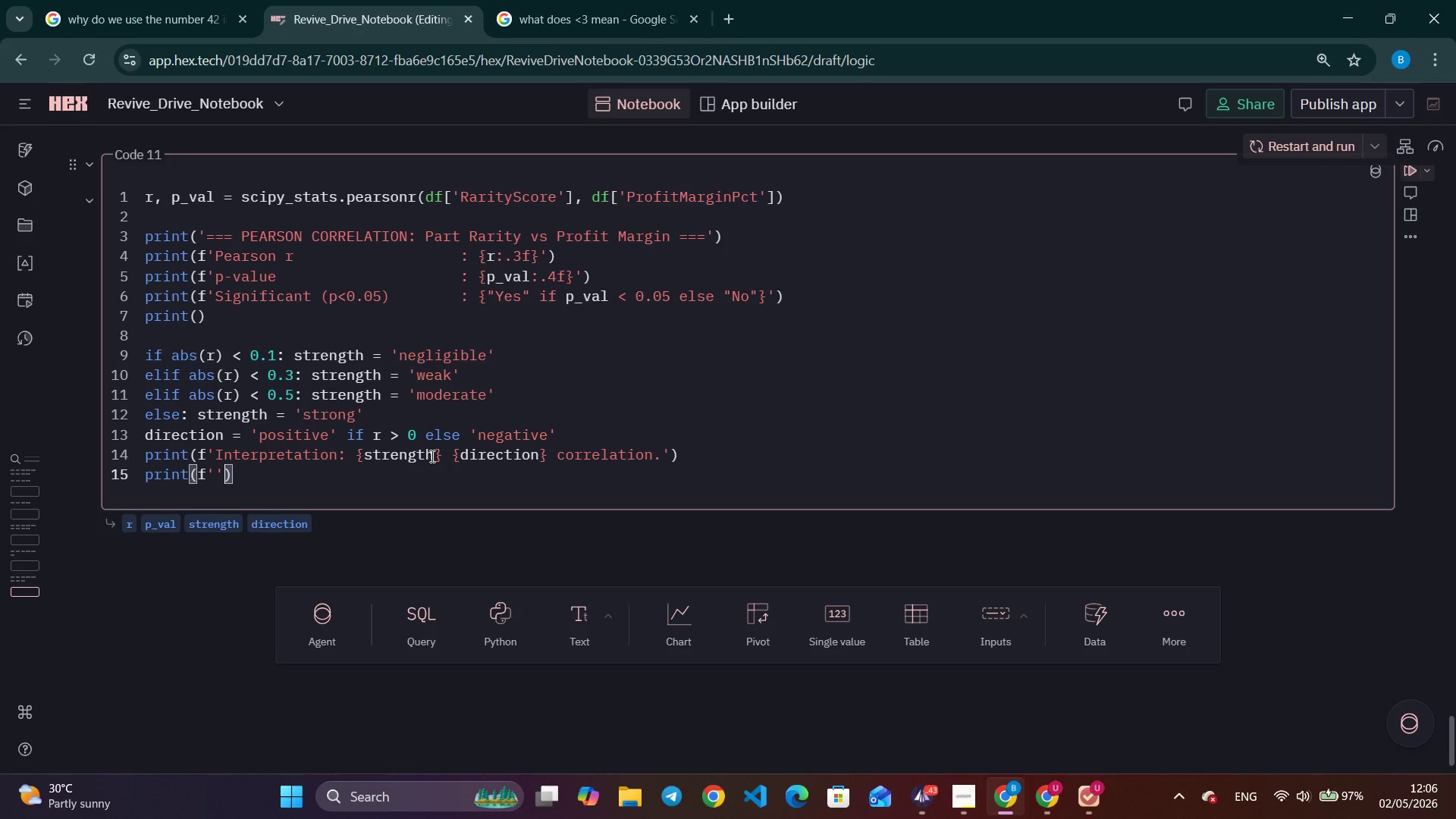 
key(ArrowLeft)
 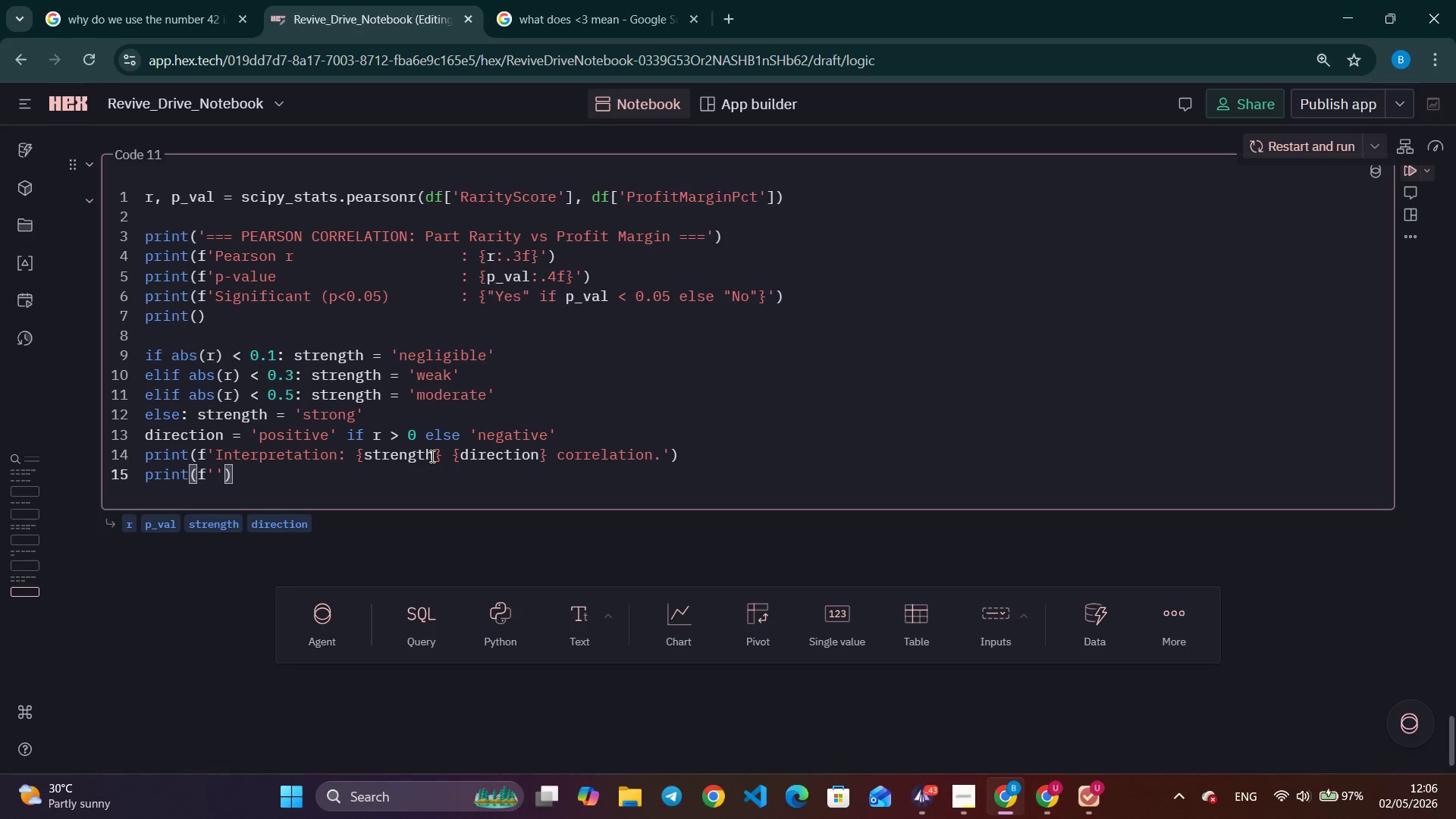 
type(Higehr)
key(Backspace)
key(Backspace)
key(Backspace)
type(her rarity vehicles ahve)
key(Backspace)
key(Backspace)
key(Backspace)
key(Backspace)
type(have )
 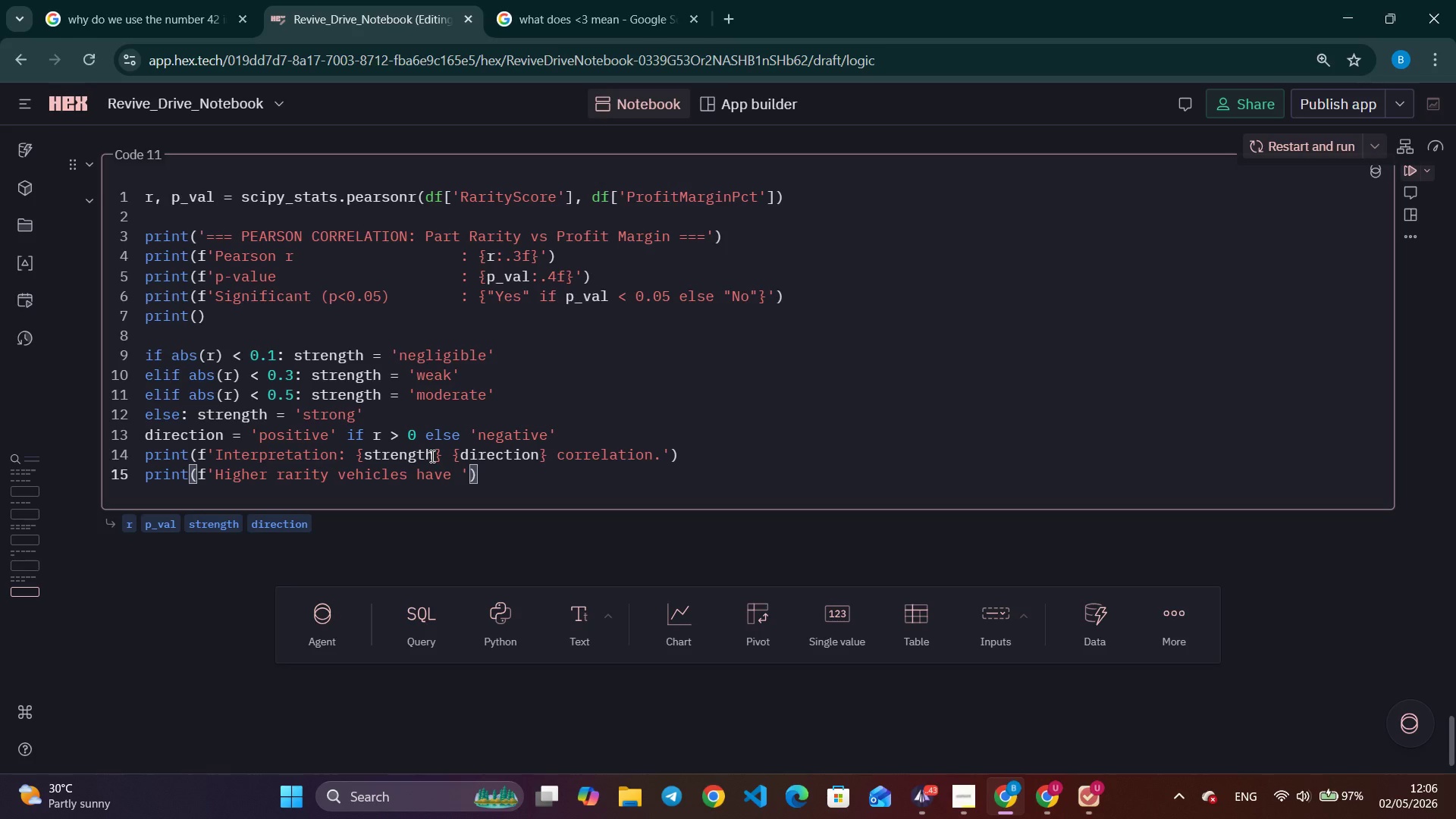 
key(Alt+AltLeft)
 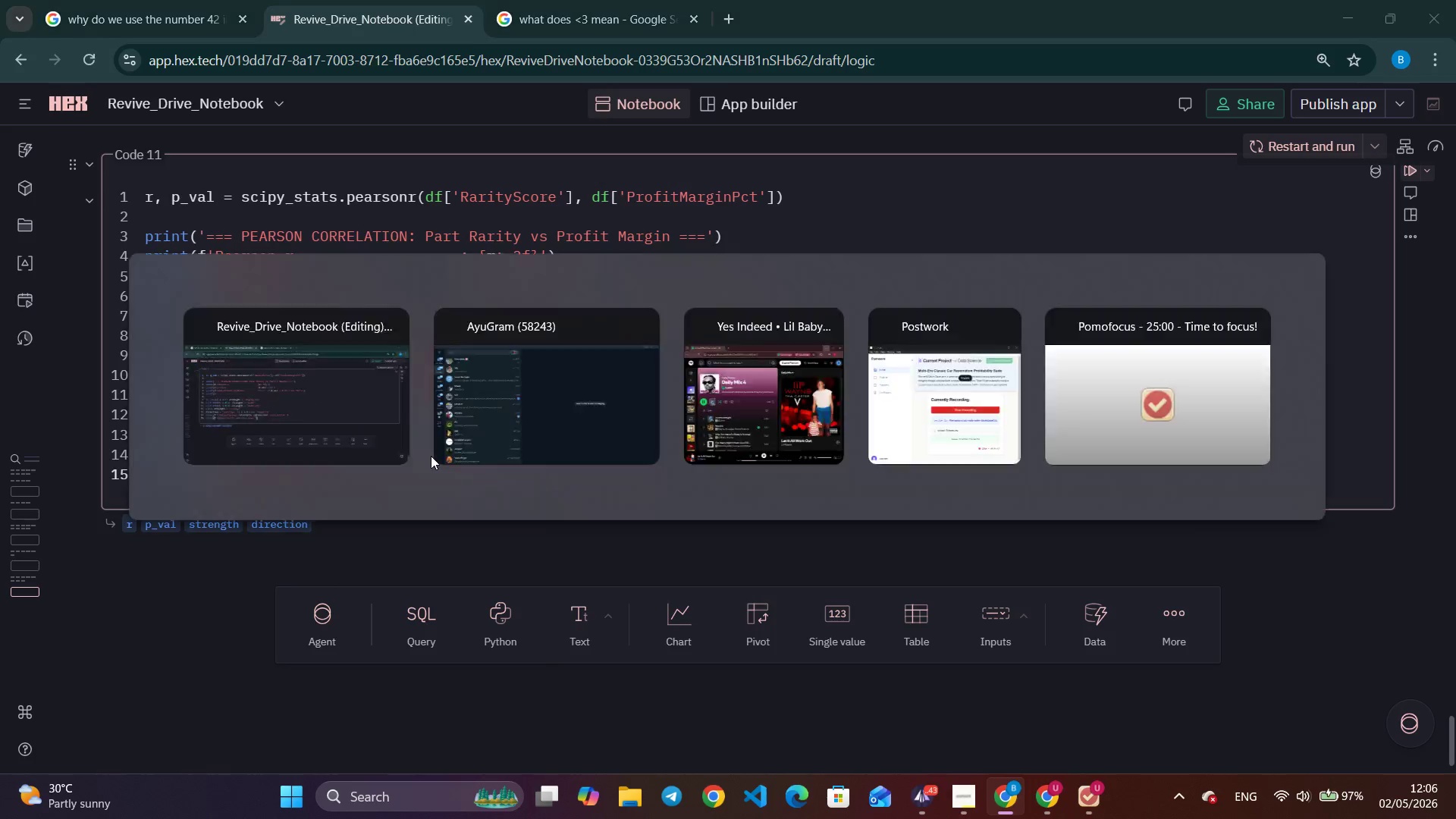 
key(Alt+Tab)
 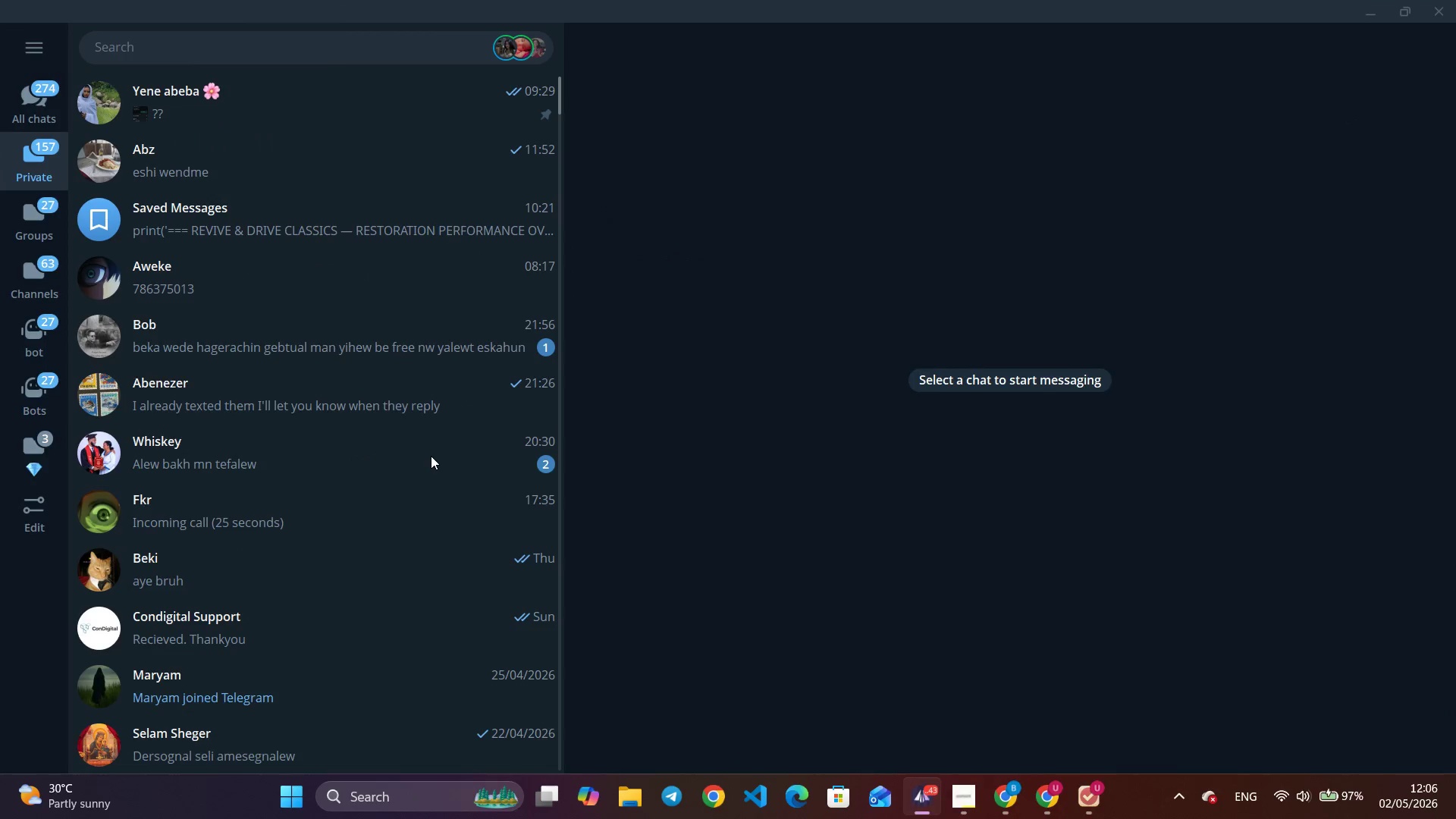 
key(Alt+Tab)
 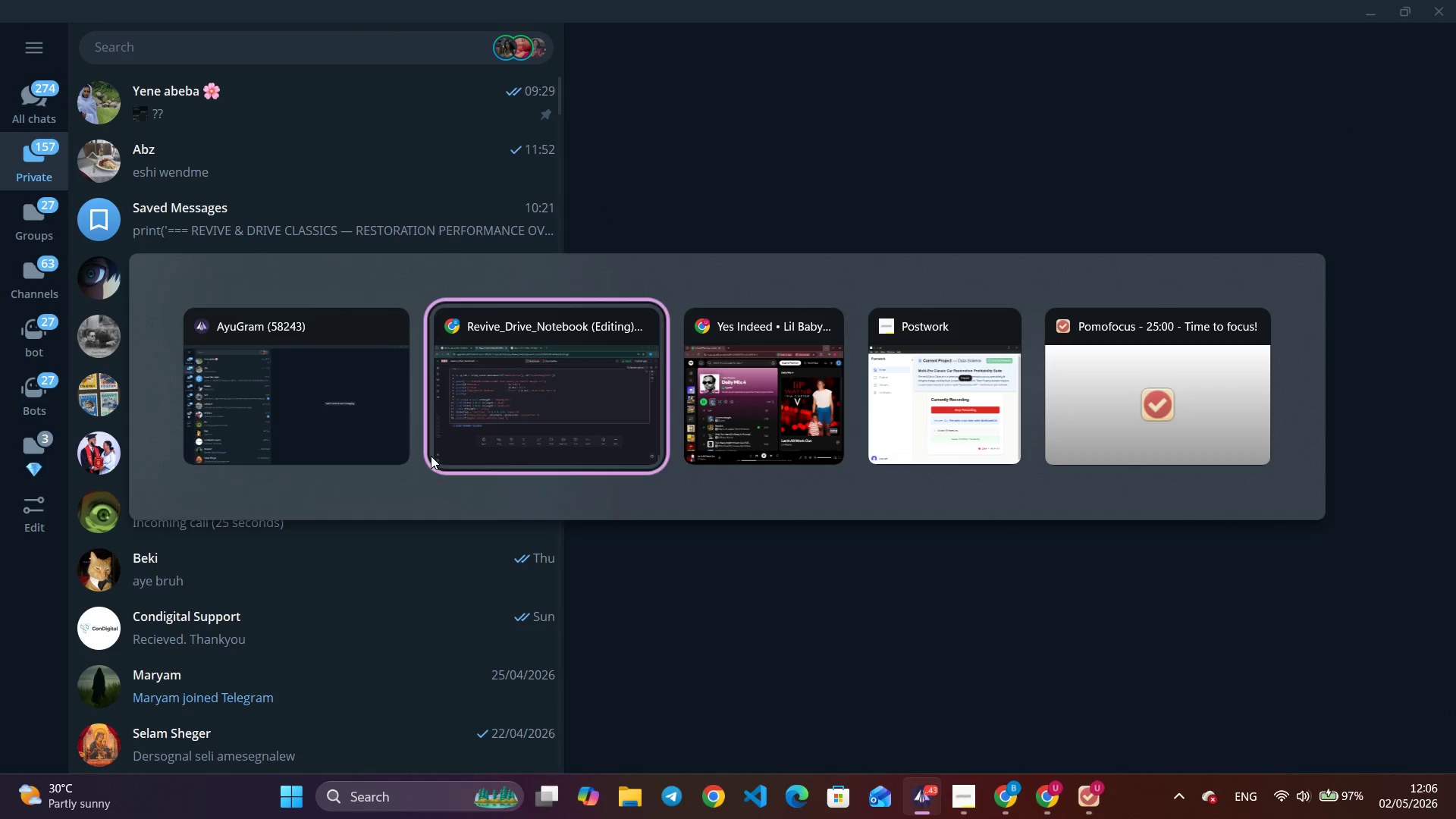 
key(Alt+Tab)
 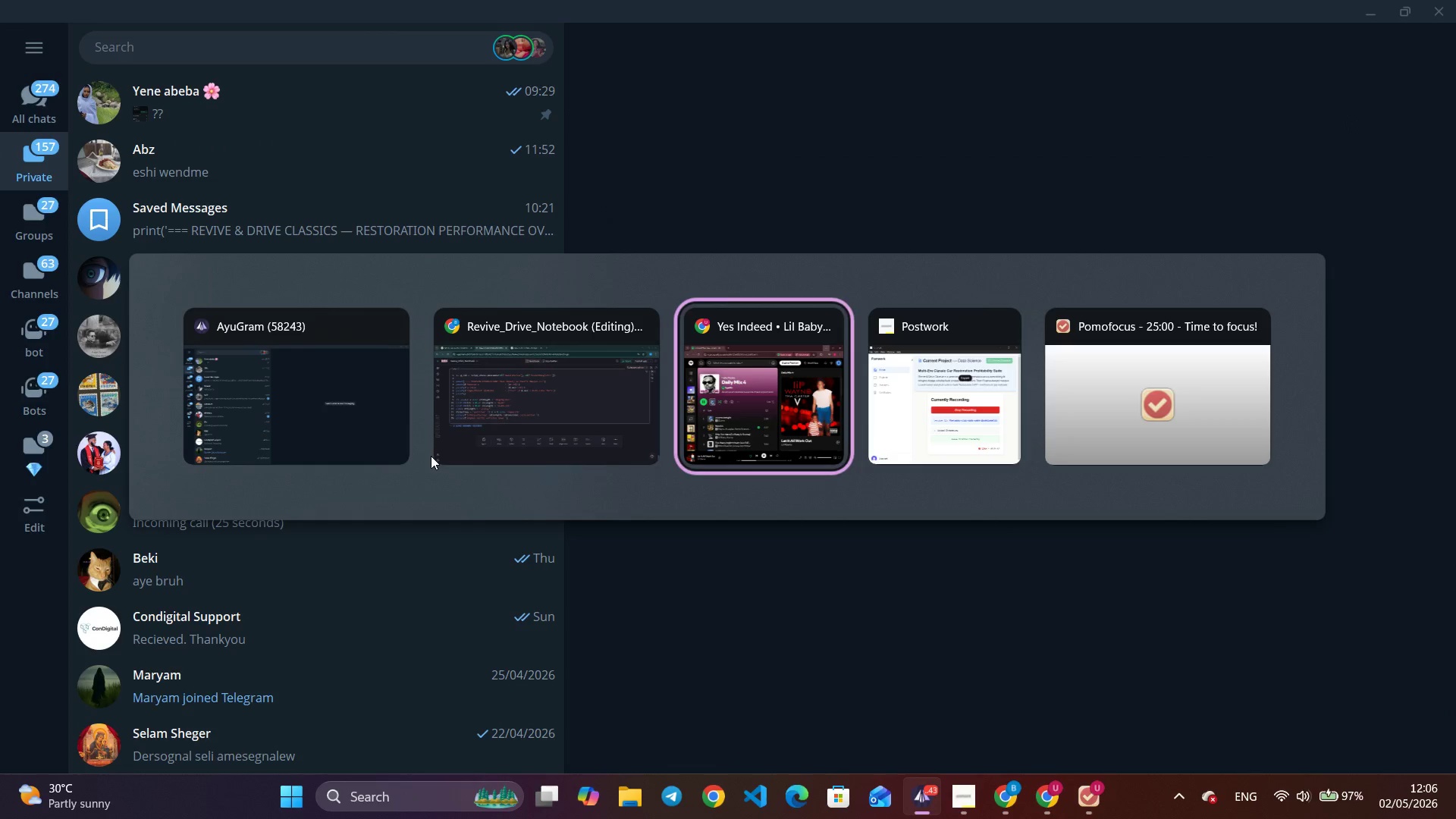 
key(Alt+Tab)